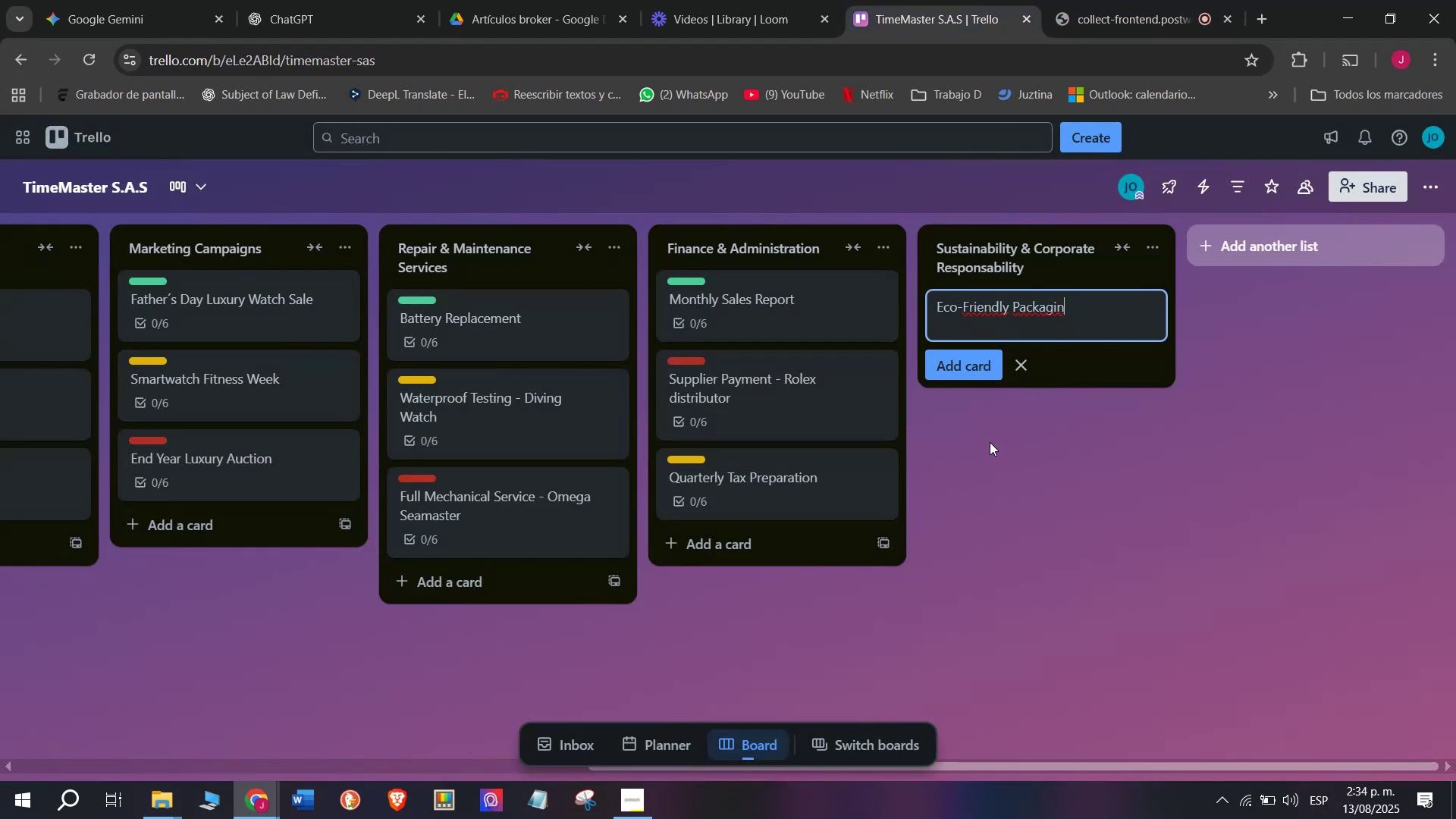 
left_click([981, 0])
 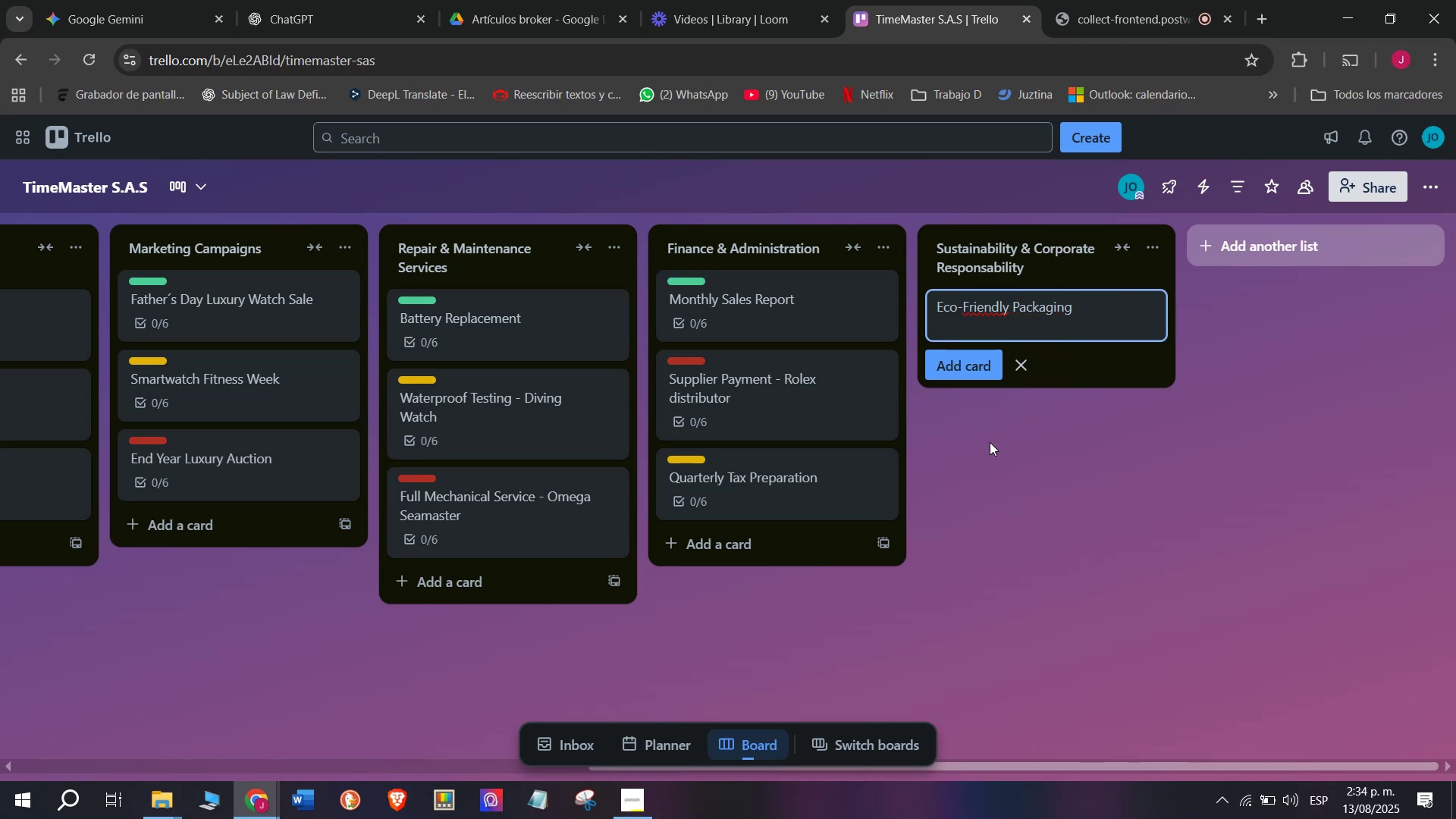 
key(G)
 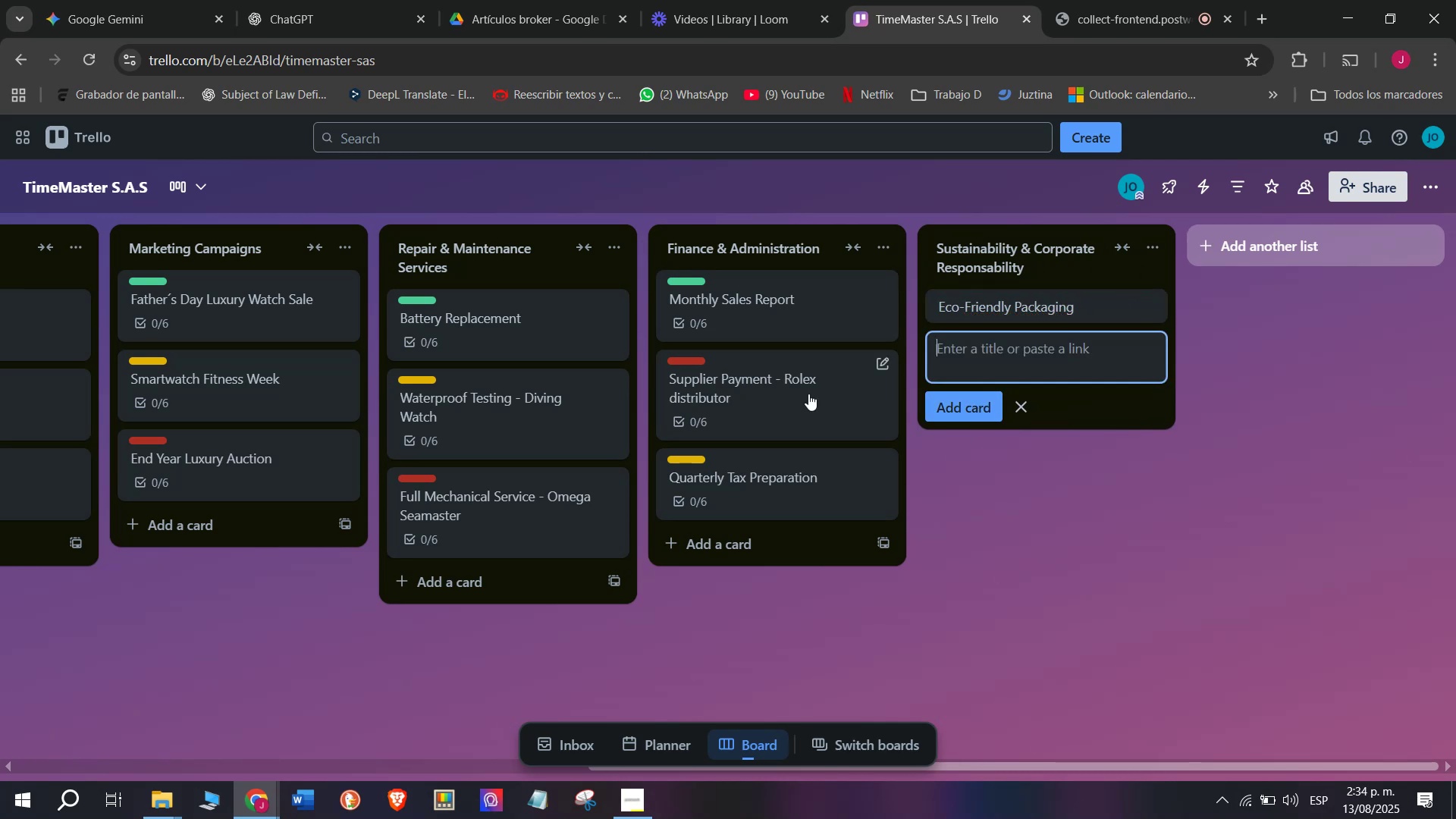 
wait(5.89)
 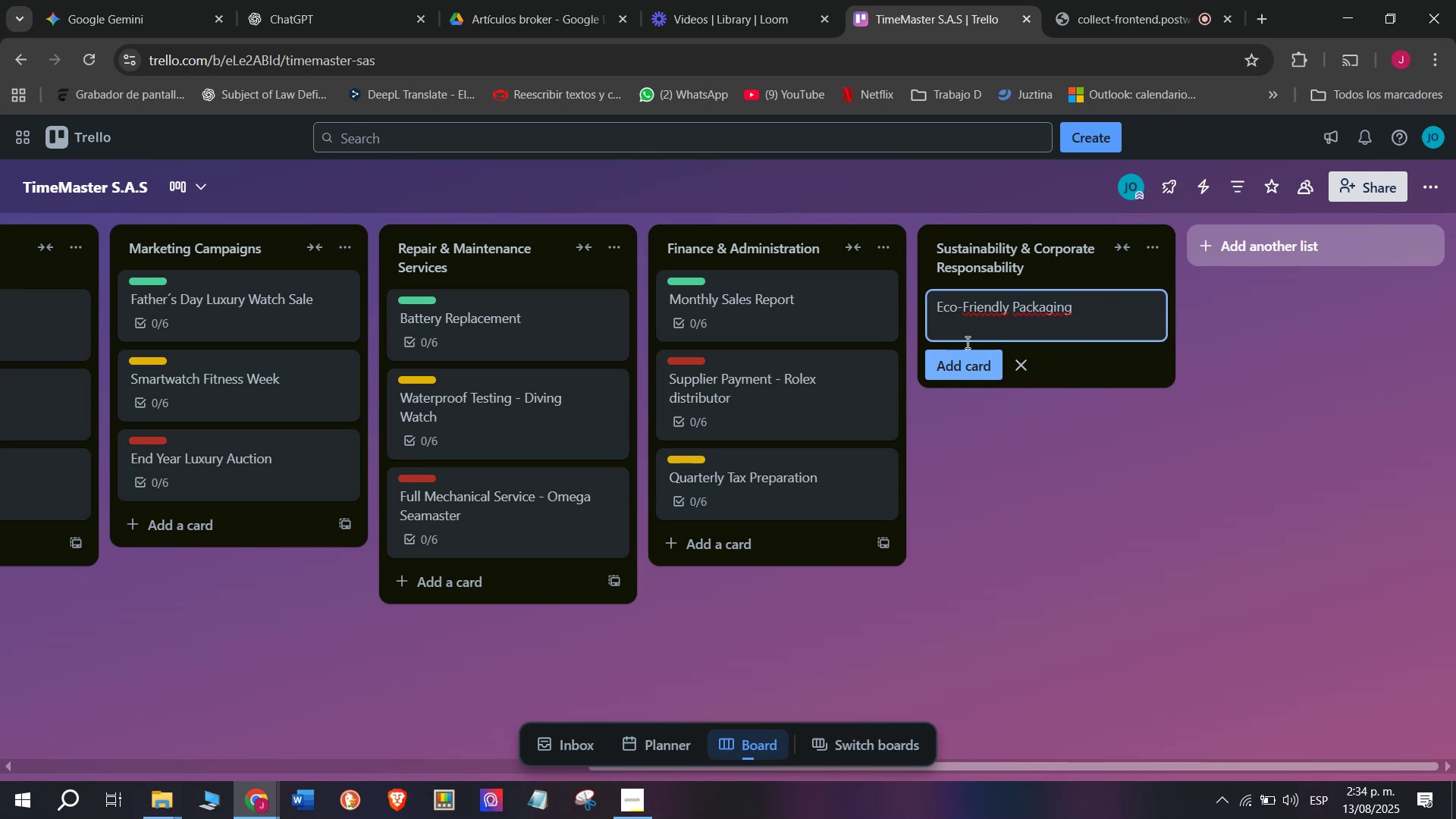 
left_click([977, 366])
 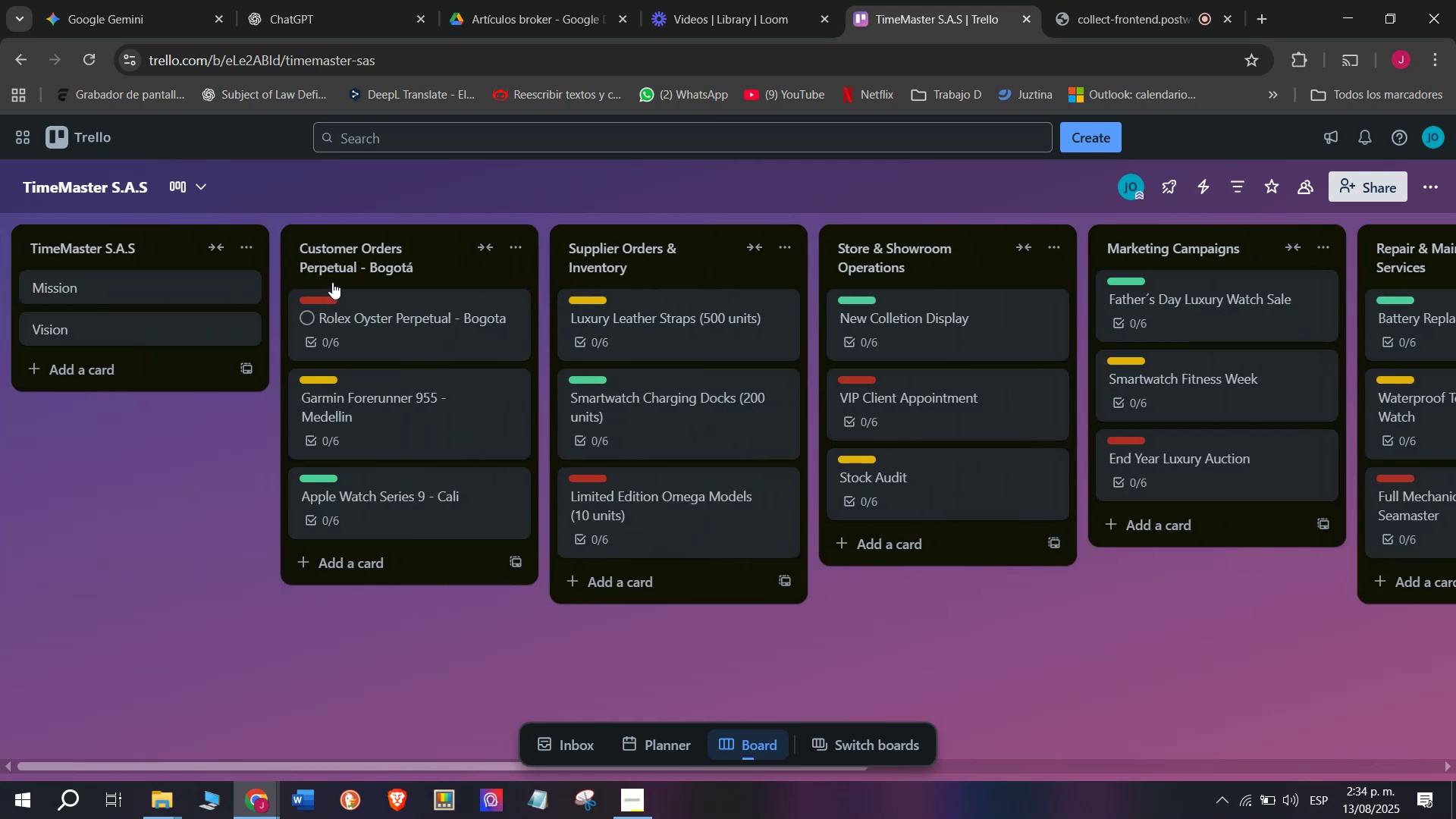 
scroll: coordinate [500, 310], scroll_direction: up, amount: 3.0
 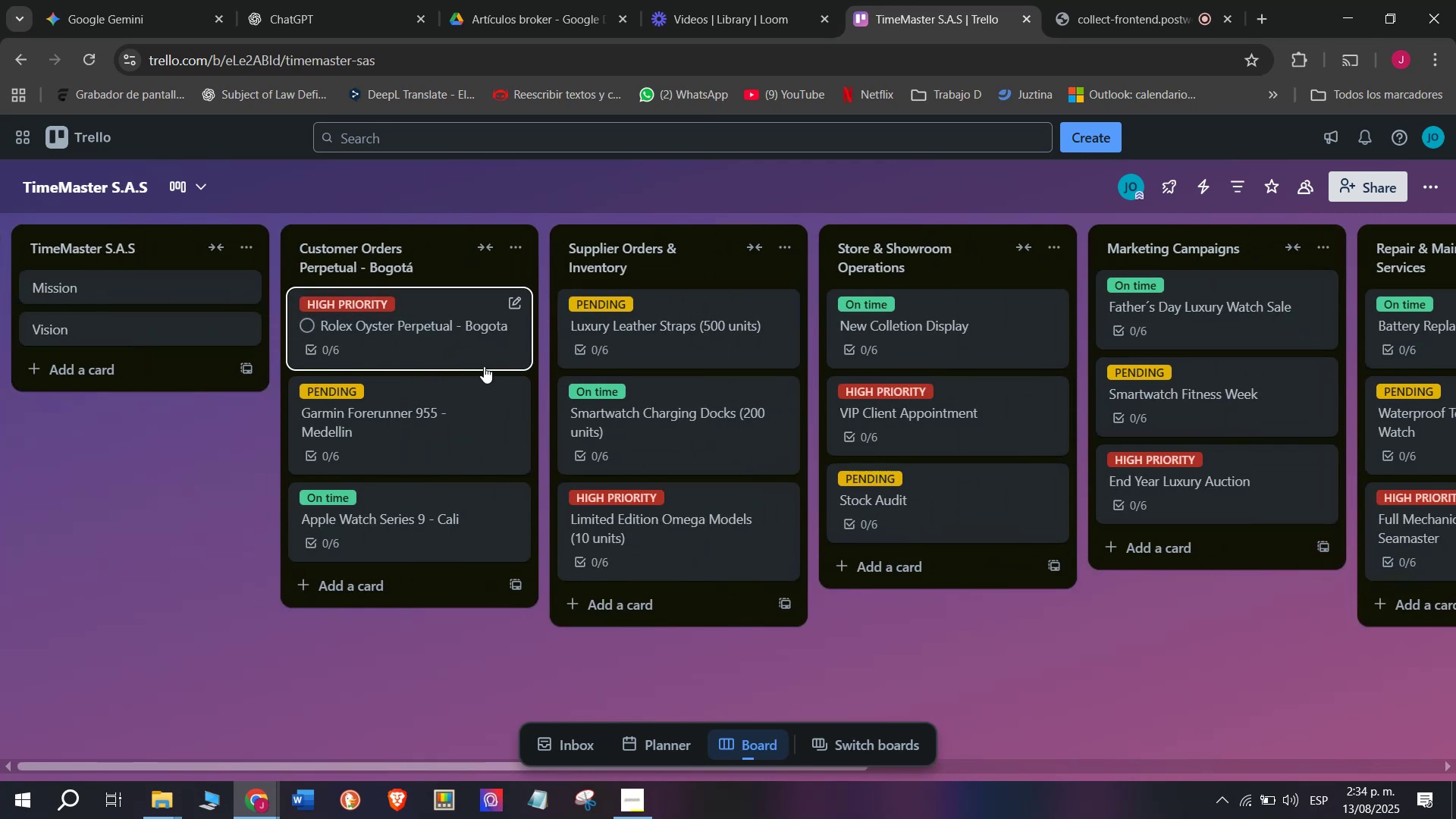 
left_click([331, 300])
 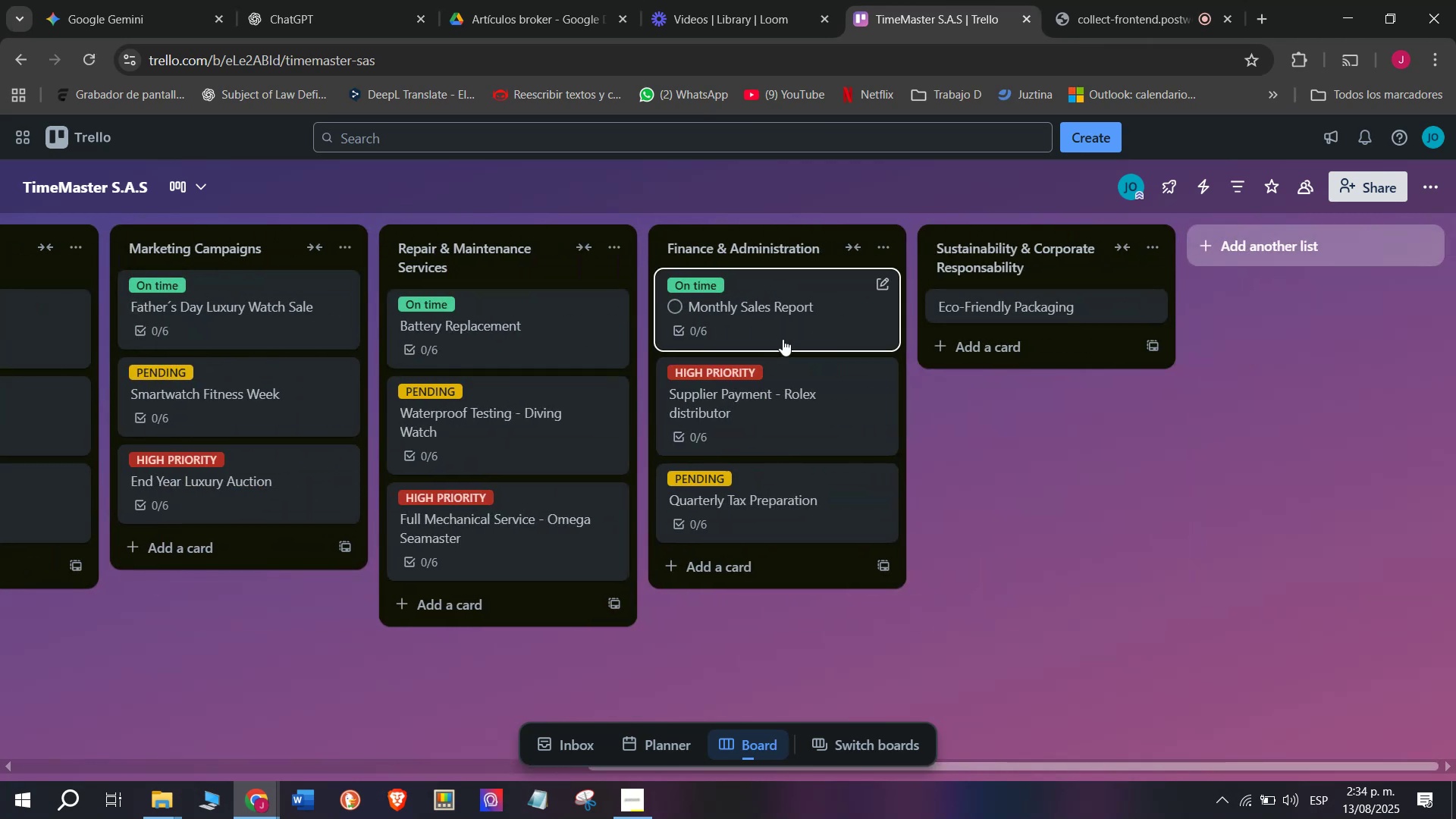 
scroll: coordinate [712, 319], scroll_direction: down, amount: 3.0
 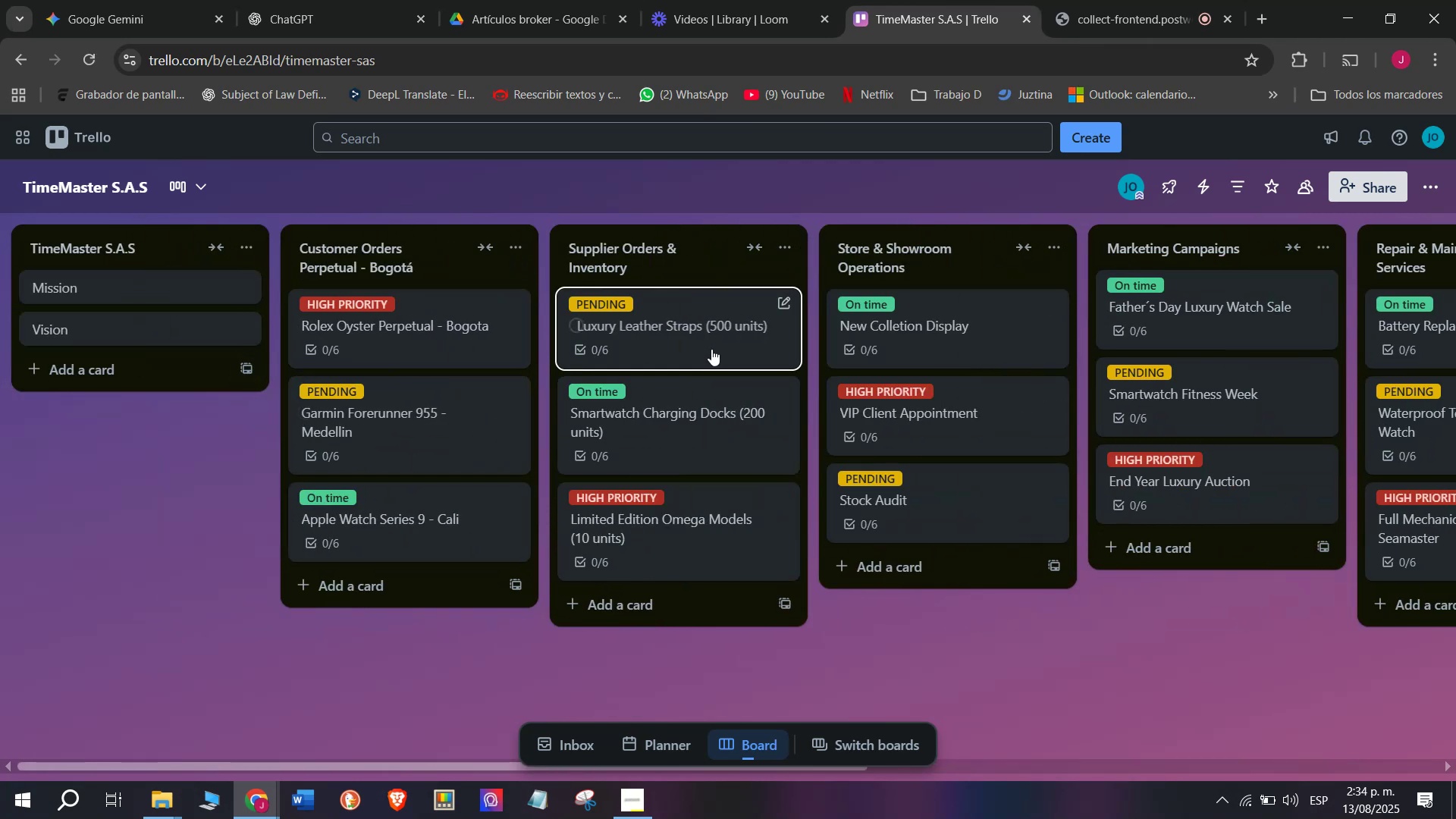 
scroll: coordinate [234, 383], scroll_direction: up, amount: 3.0
 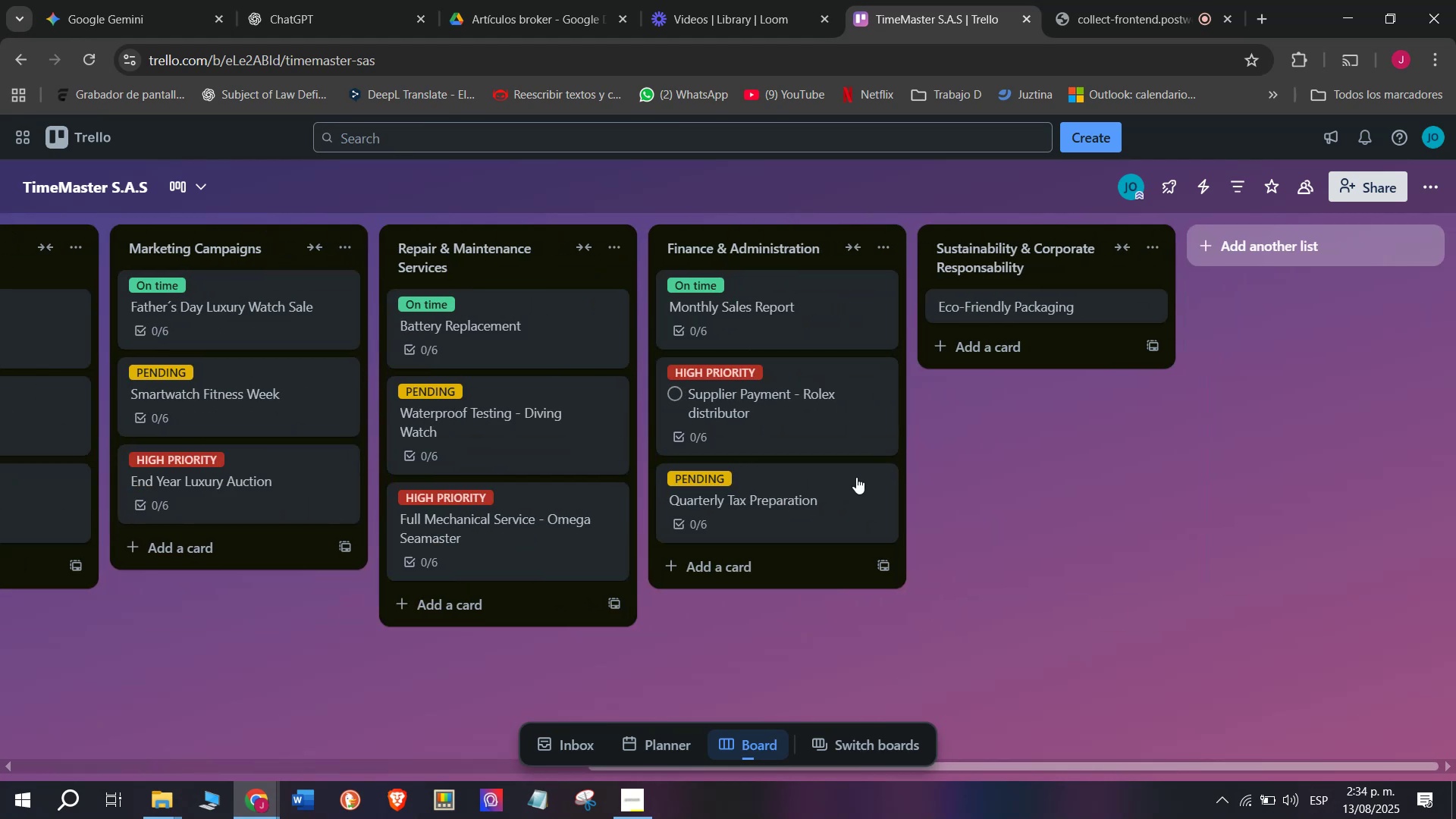 
scroll: coordinate [790, 381], scroll_direction: down, amount: 3.0
 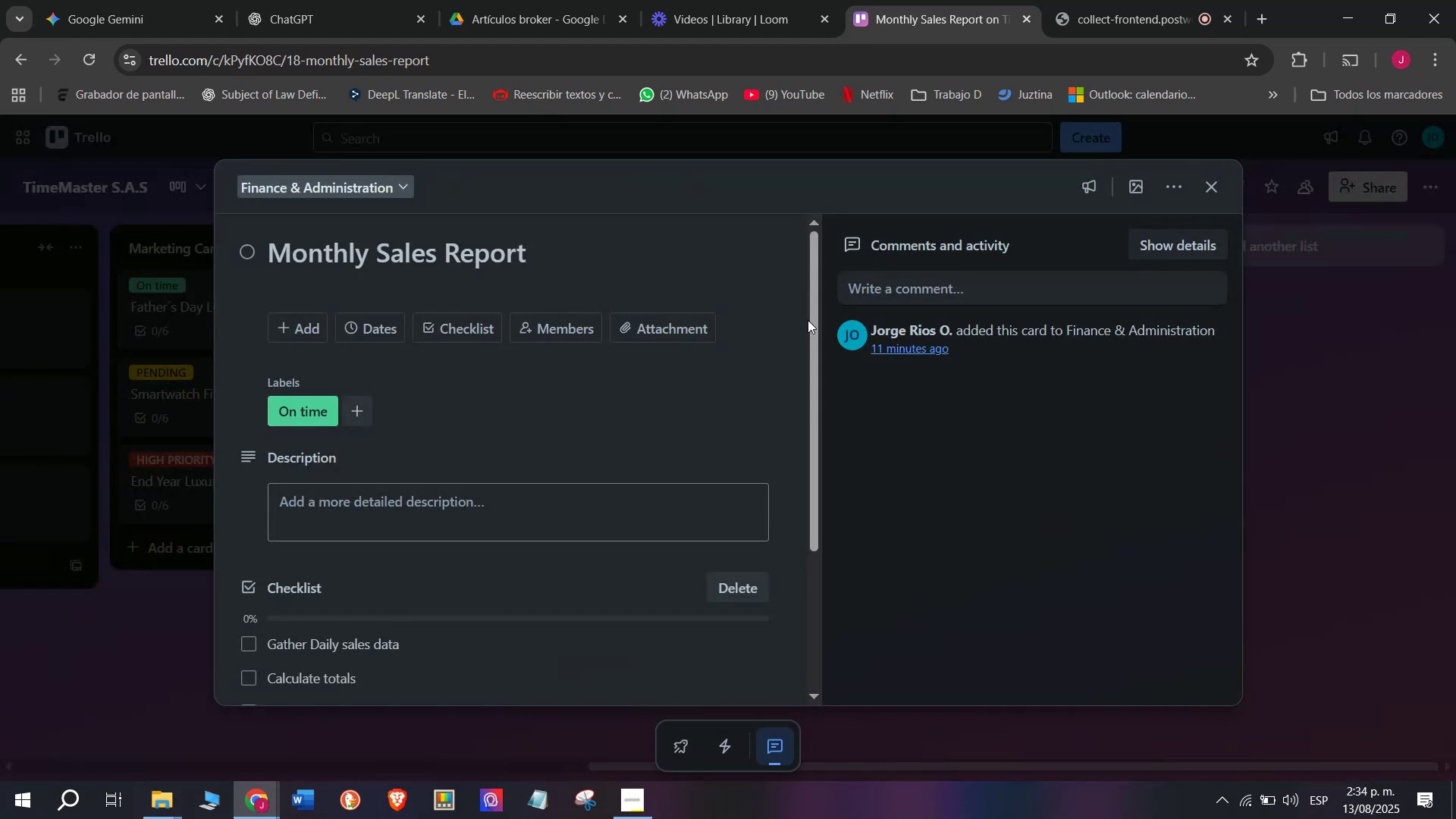 
left_click([789, 325])
 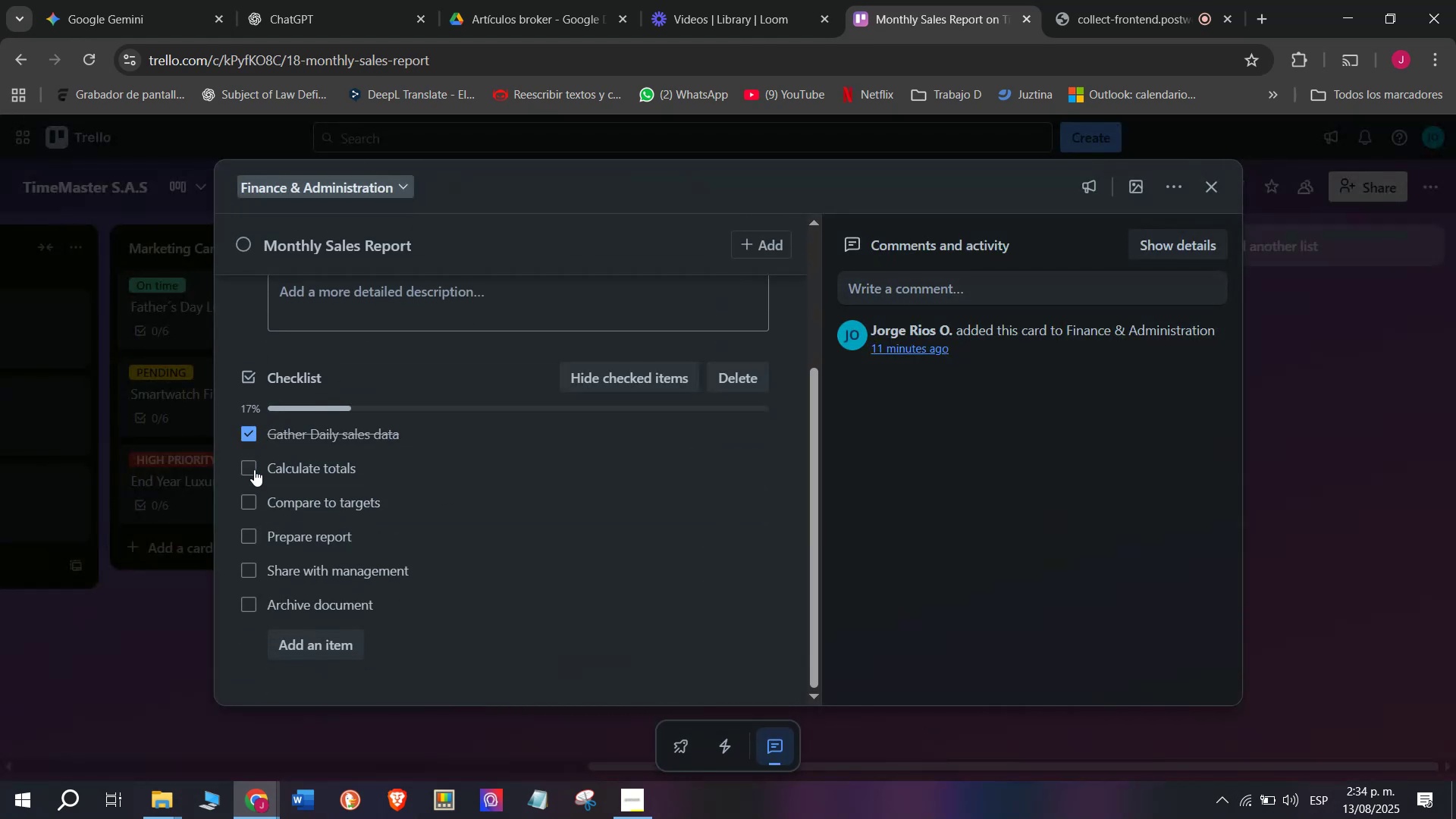 
scroll: coordinate [607, 475], scroll_direction: down, amount: 3.0
 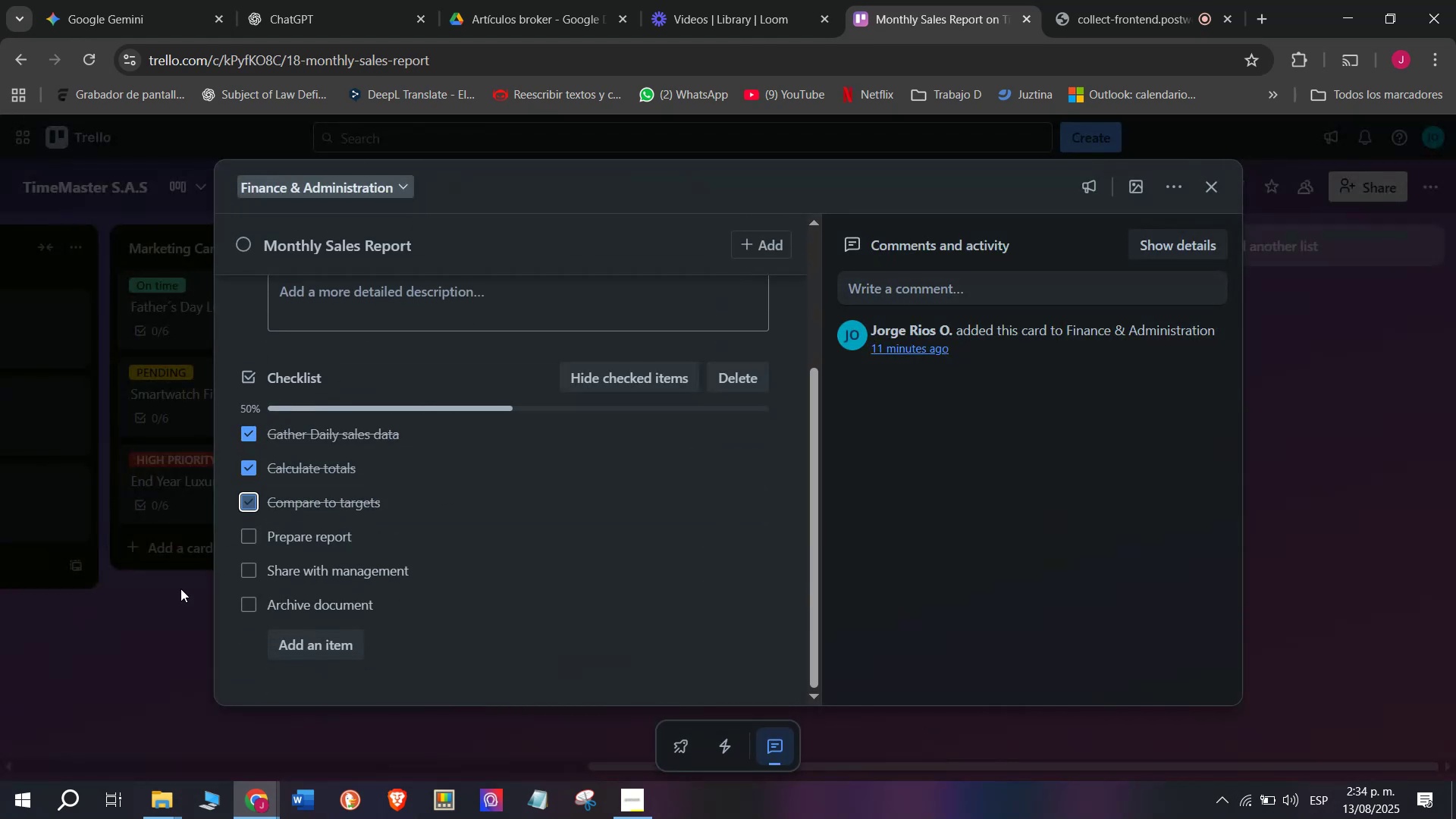 
left_click([242, 423])
 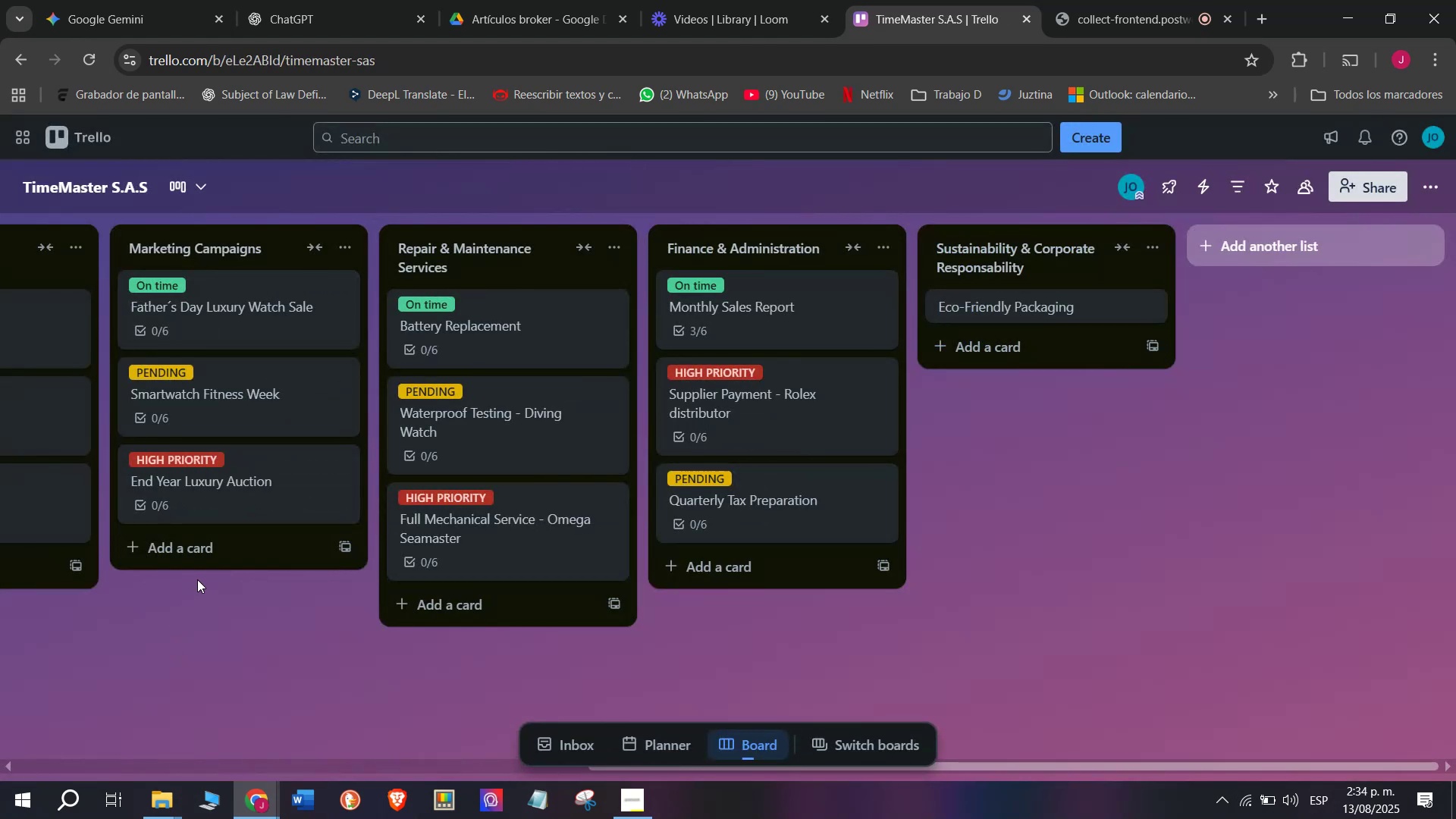 
left_click([253, 467])
 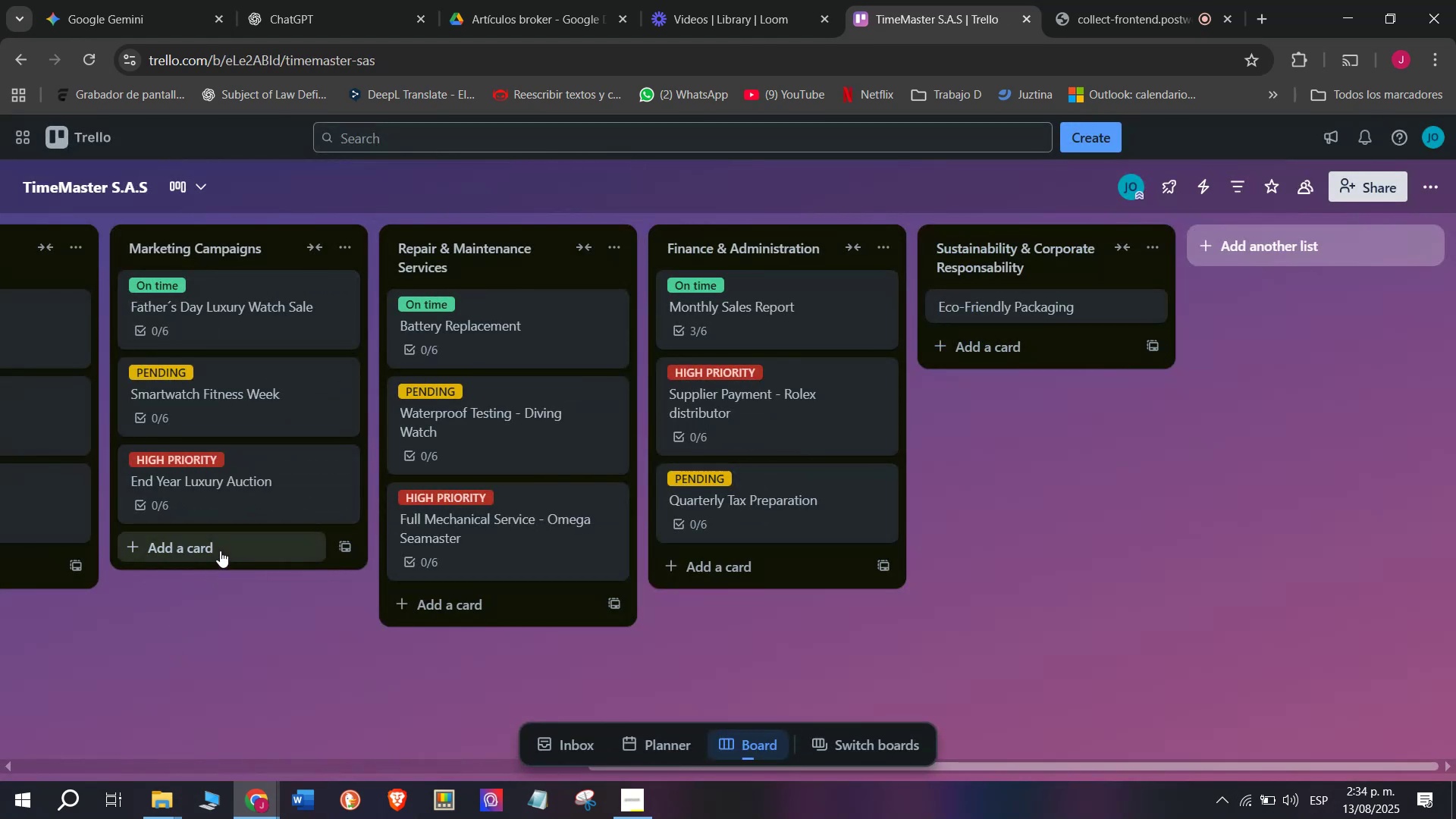 
left_click([250, 499])
 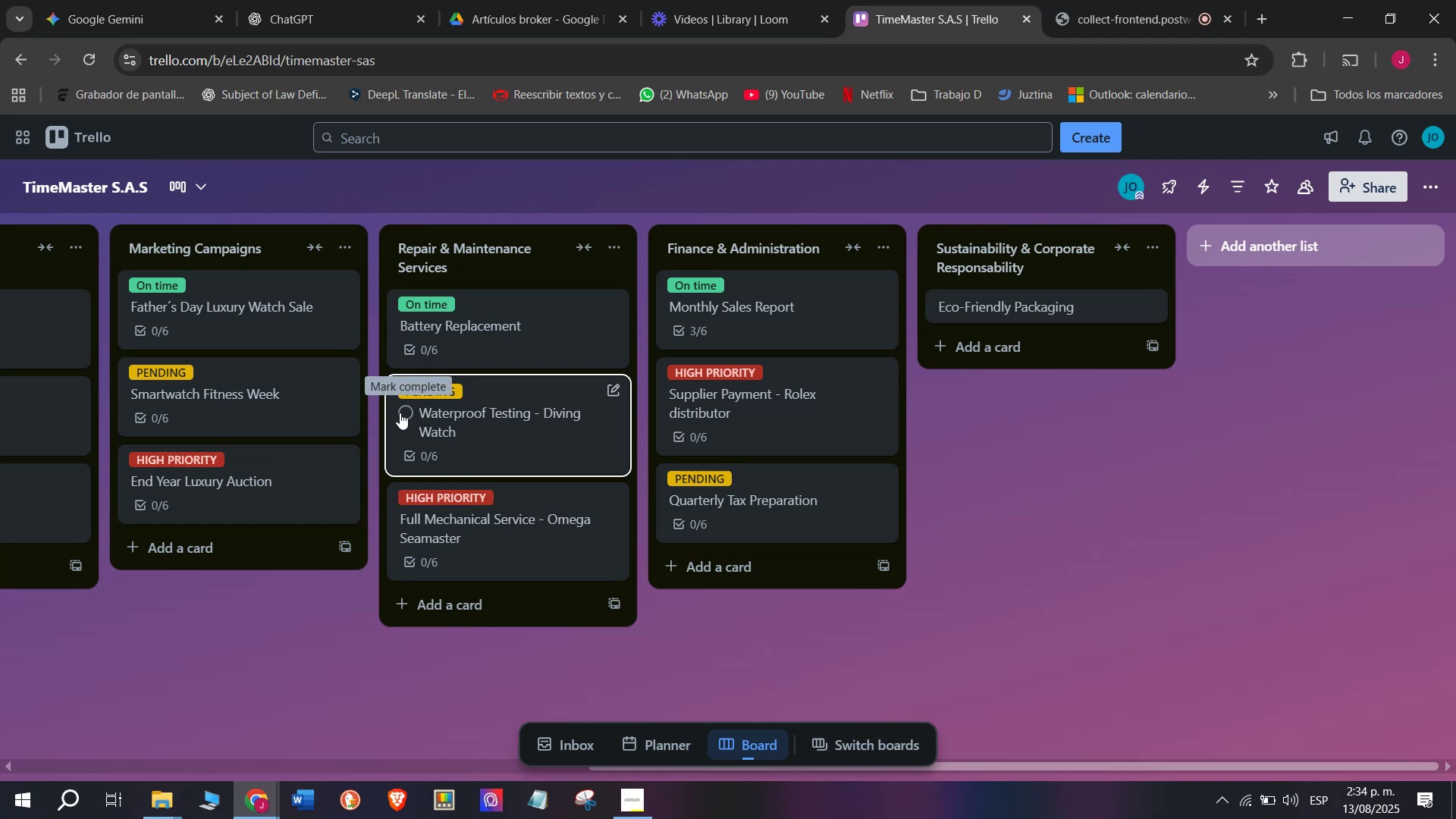 
scroll: coordinate [535, 315], scroll_direction: down, amount: 10.0
 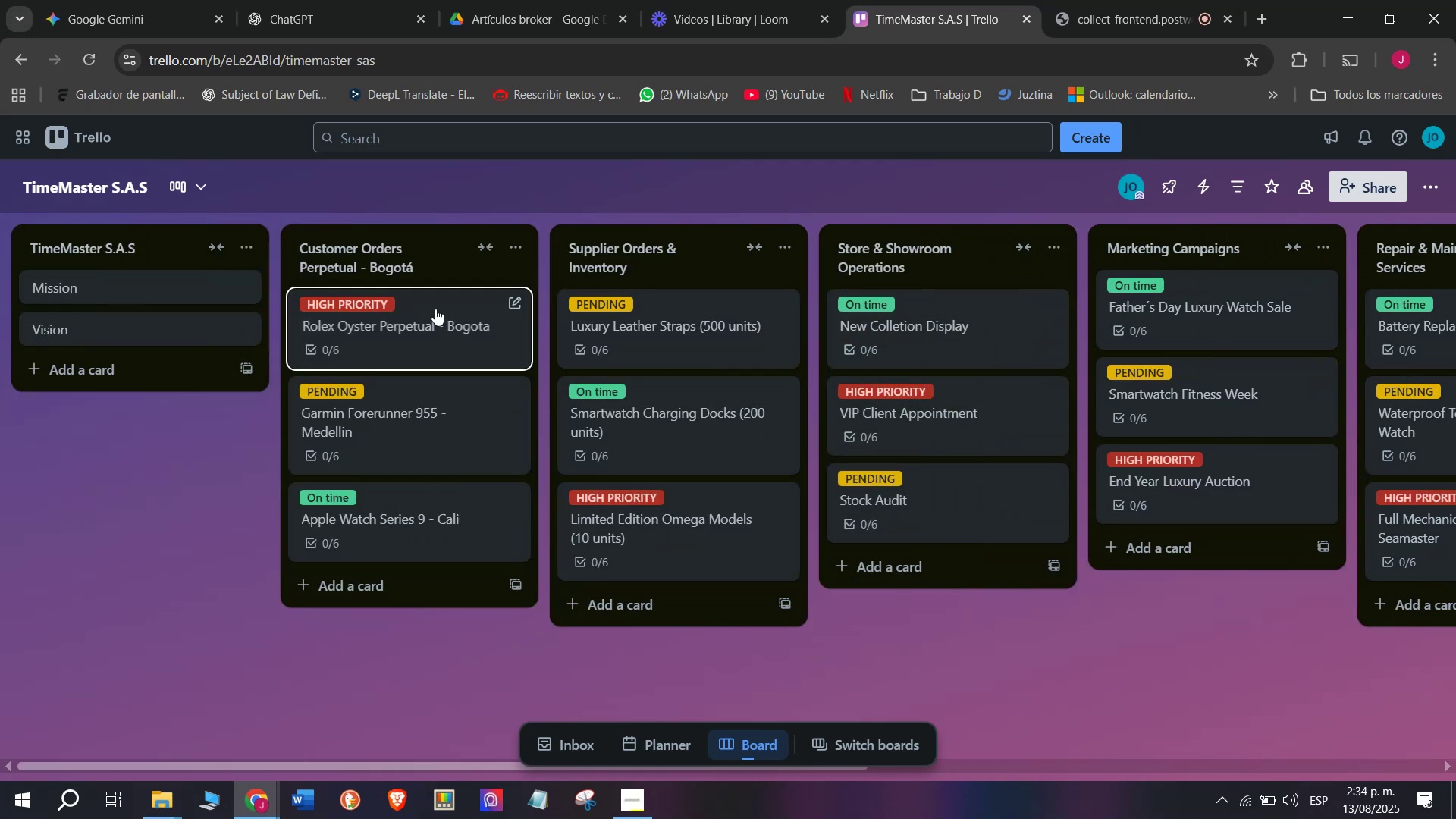 
left_click_drag(start_coordinate=[455, 253], to_coordinate=[362, 246])
 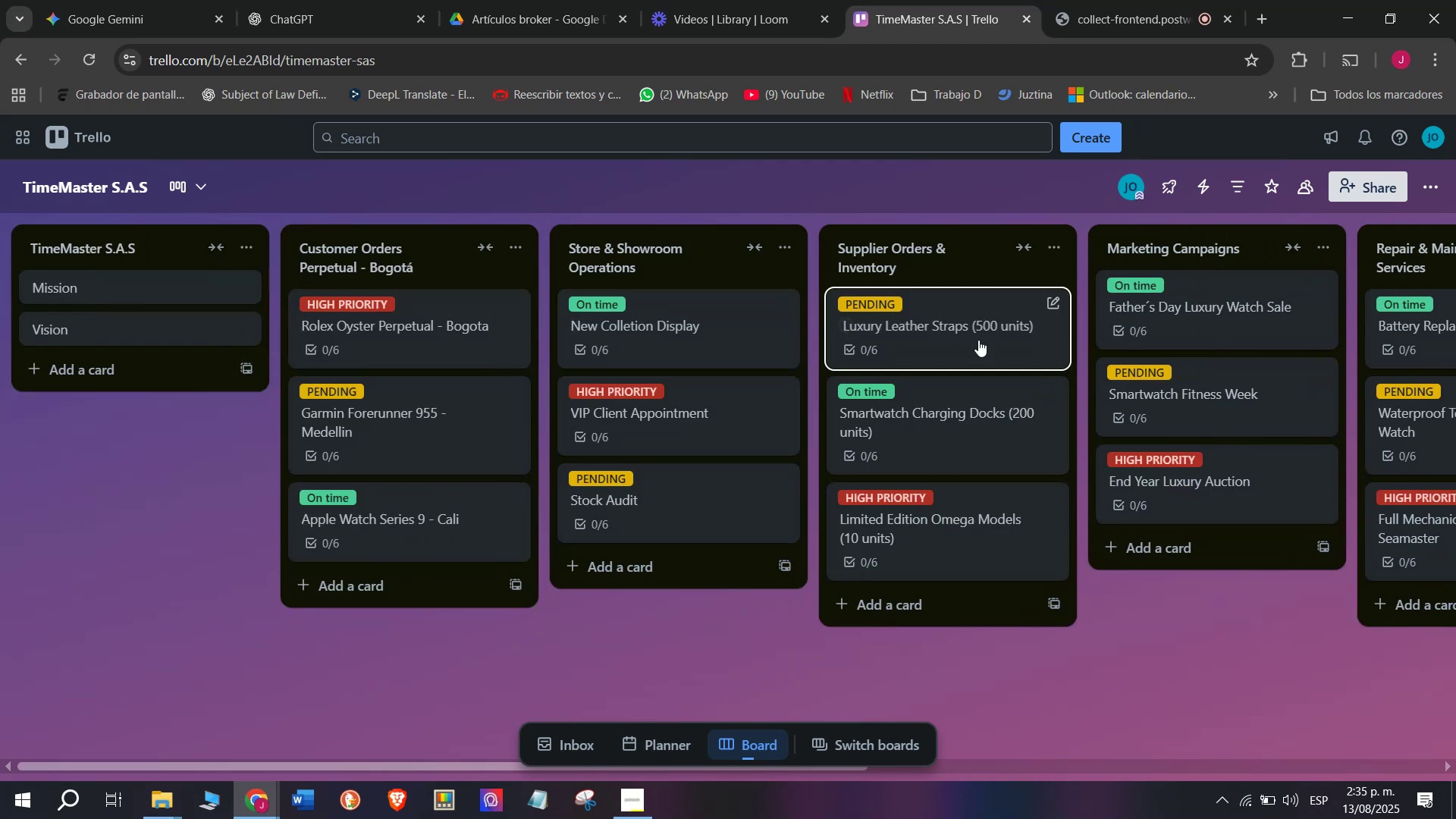 
left_click_drag(start_coordinate=[971, 263], to_coordinate=[620, 291])
 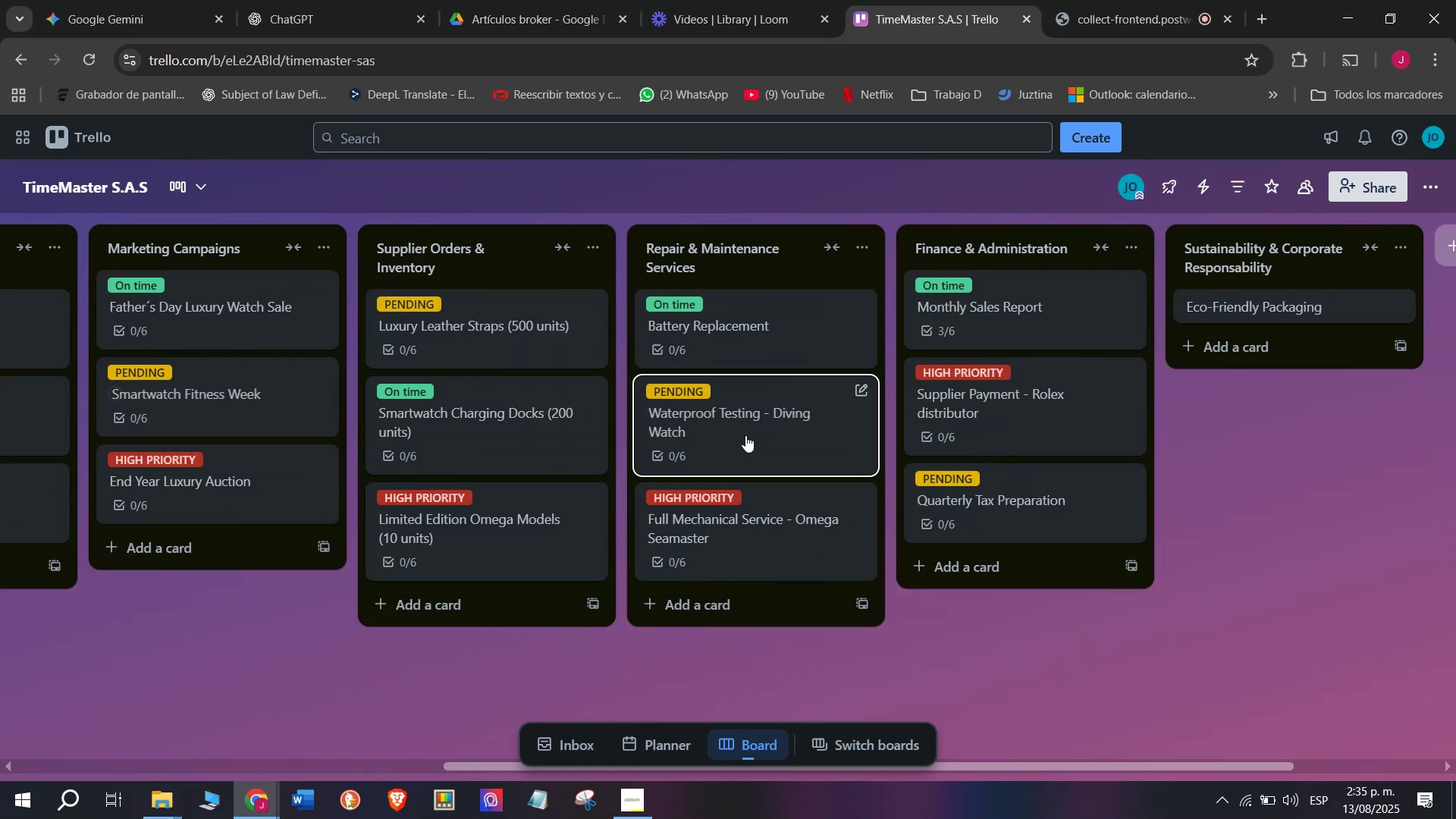 
left_click_drag(start_coordinate=[1215, 257], to_coordinate=[878, 280])
 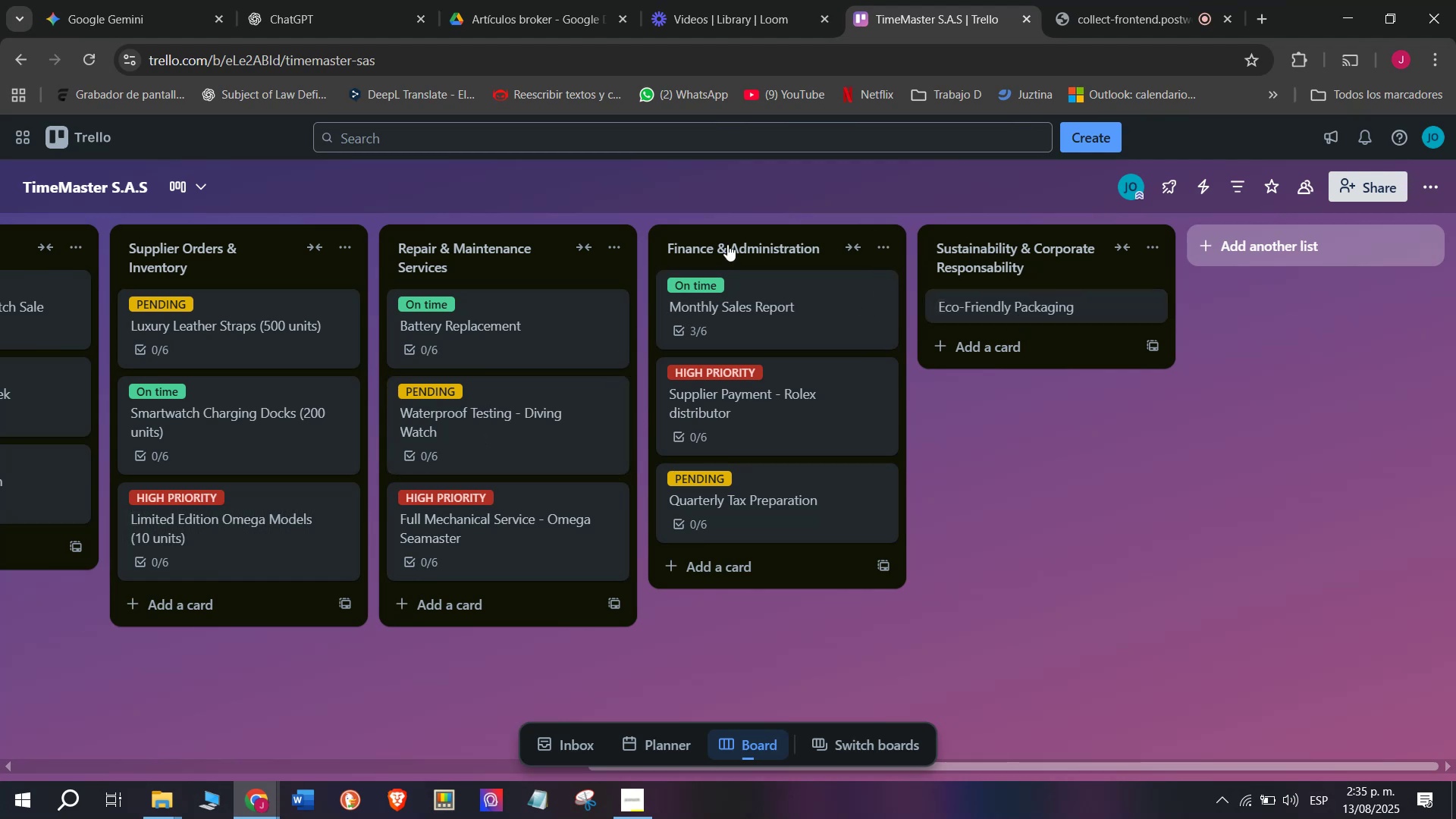 
scroll: coordinate [685, 325], scroll_direction: down, amount: 3.0
 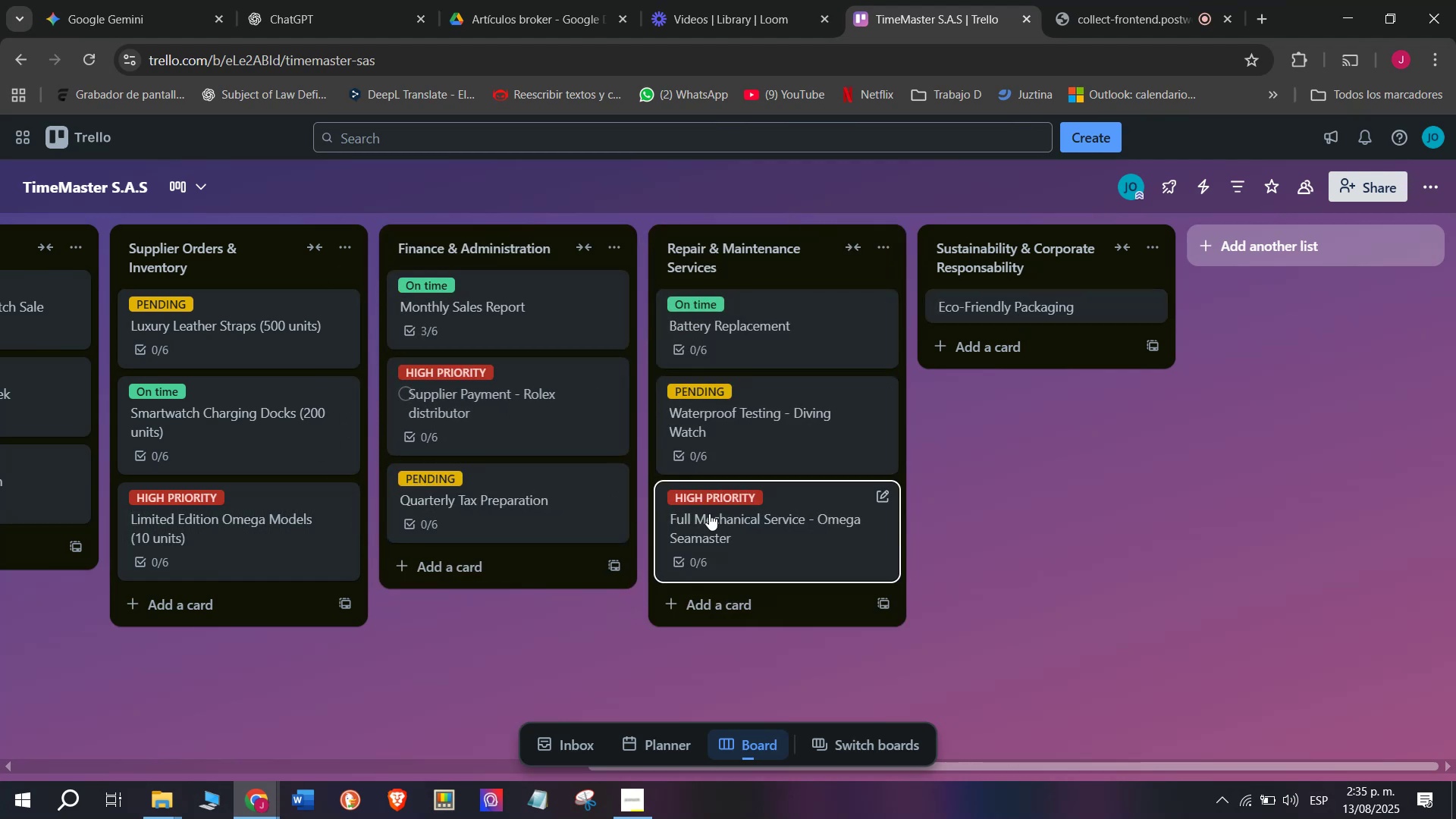 
left_click_drag(start_coordinate=[772, 249], to_coordinate=[435, 247])
 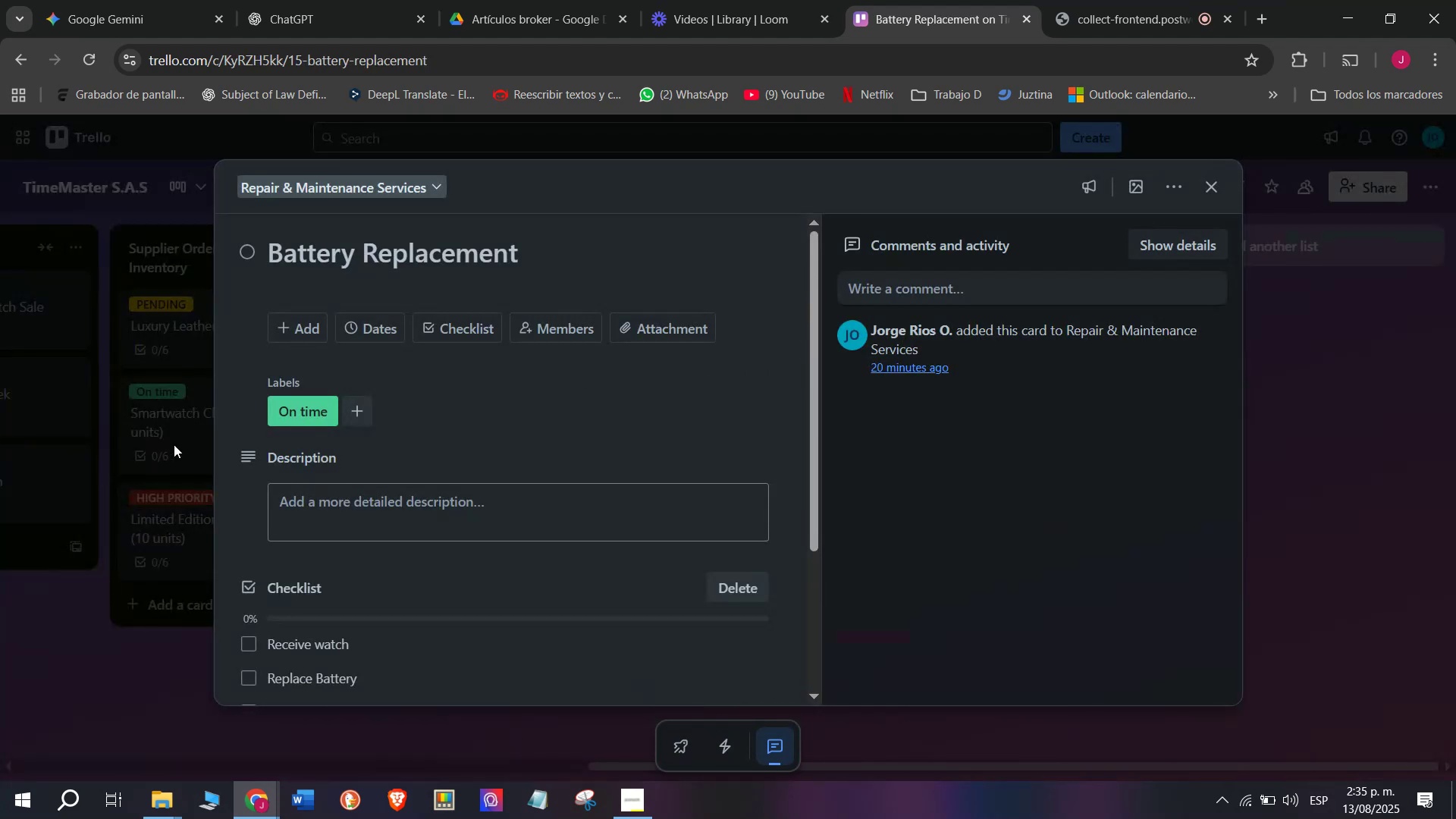 
left_click([802, 342])
 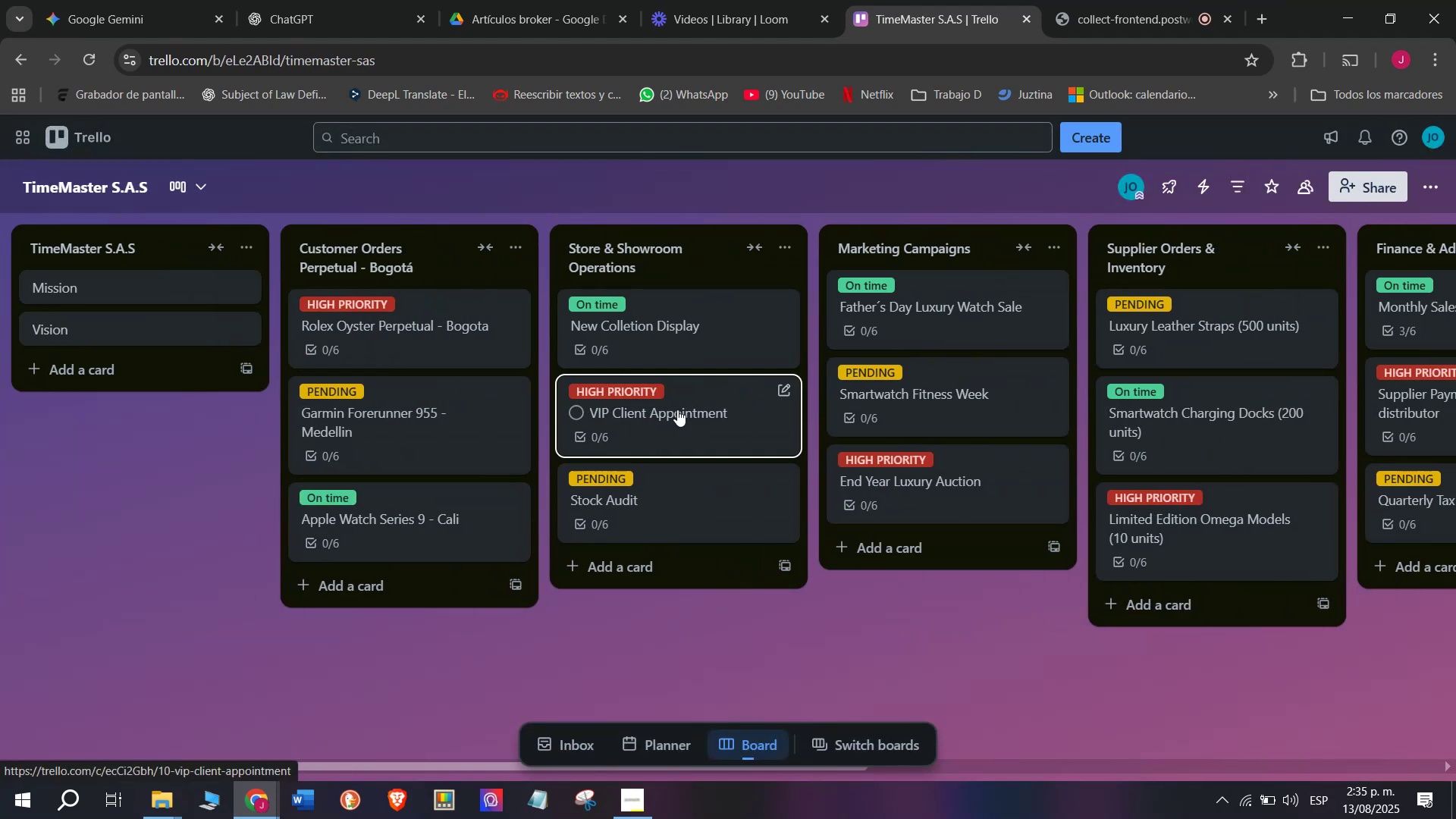 
scroll: coordinate [541, 431], scroll_direction: up, amount: 3.0
 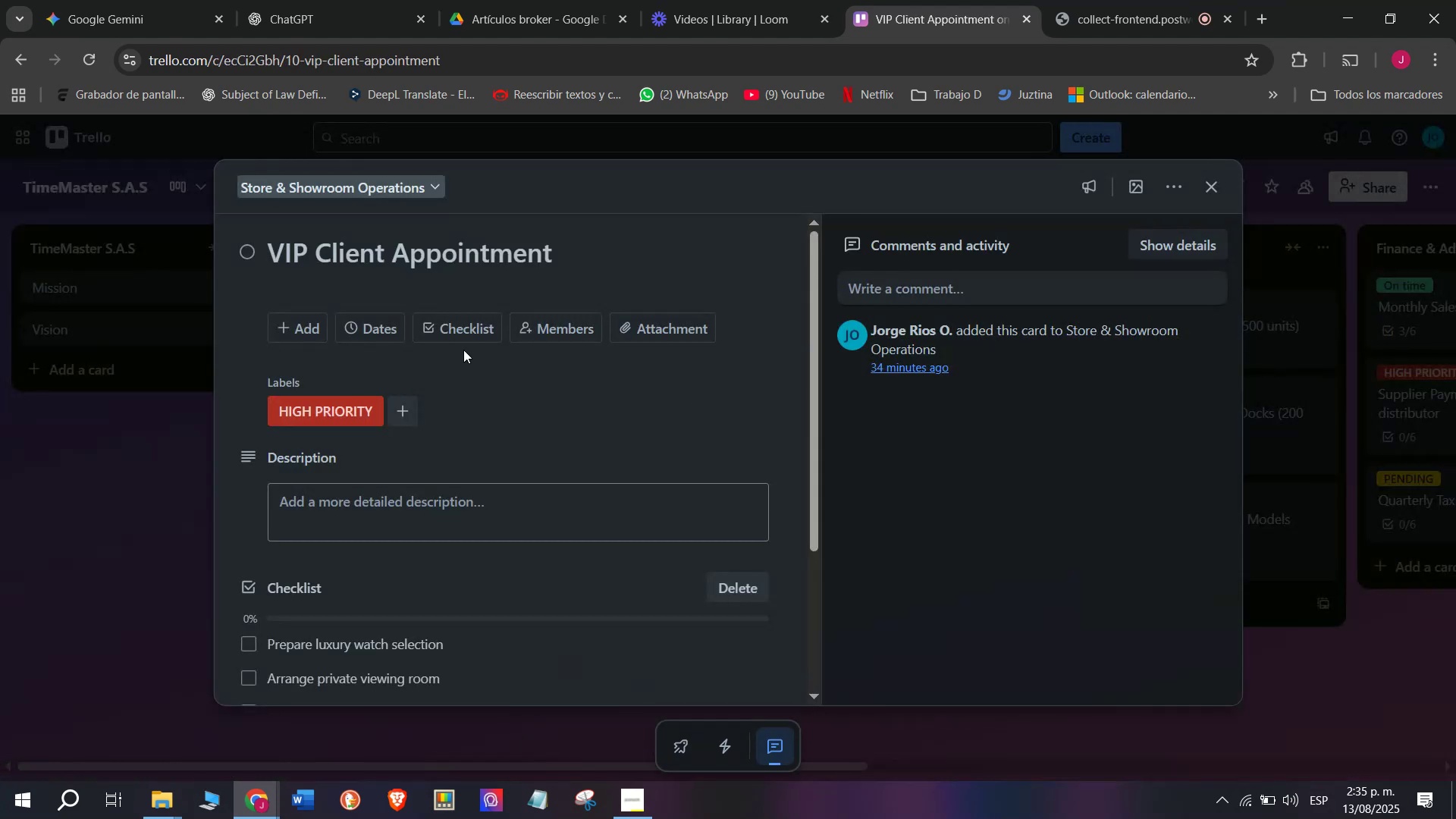 
left_click([677, 410])
 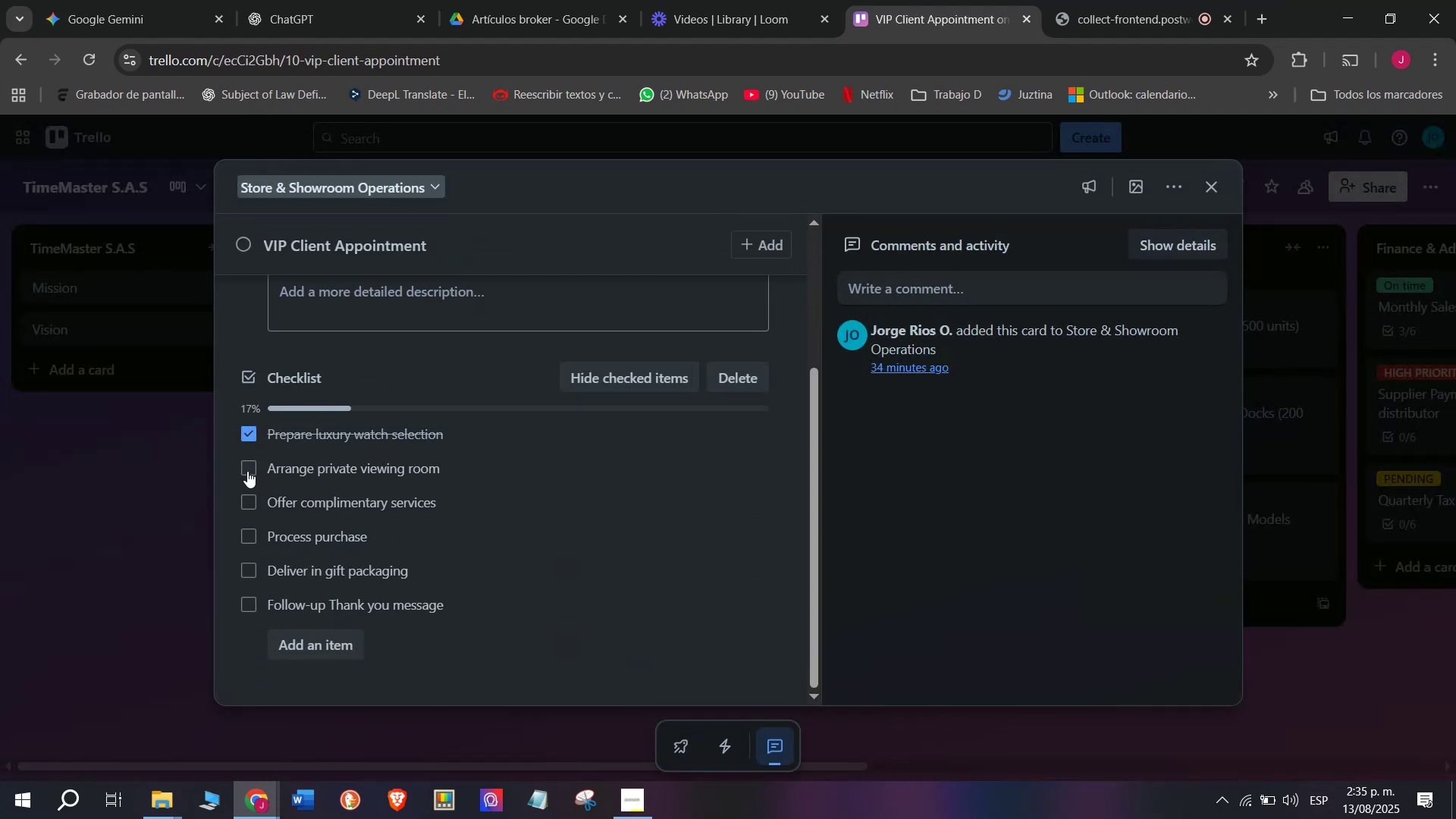 
scroll: coordinate [463, 350], scroll_direction: down, amount: 2.0
 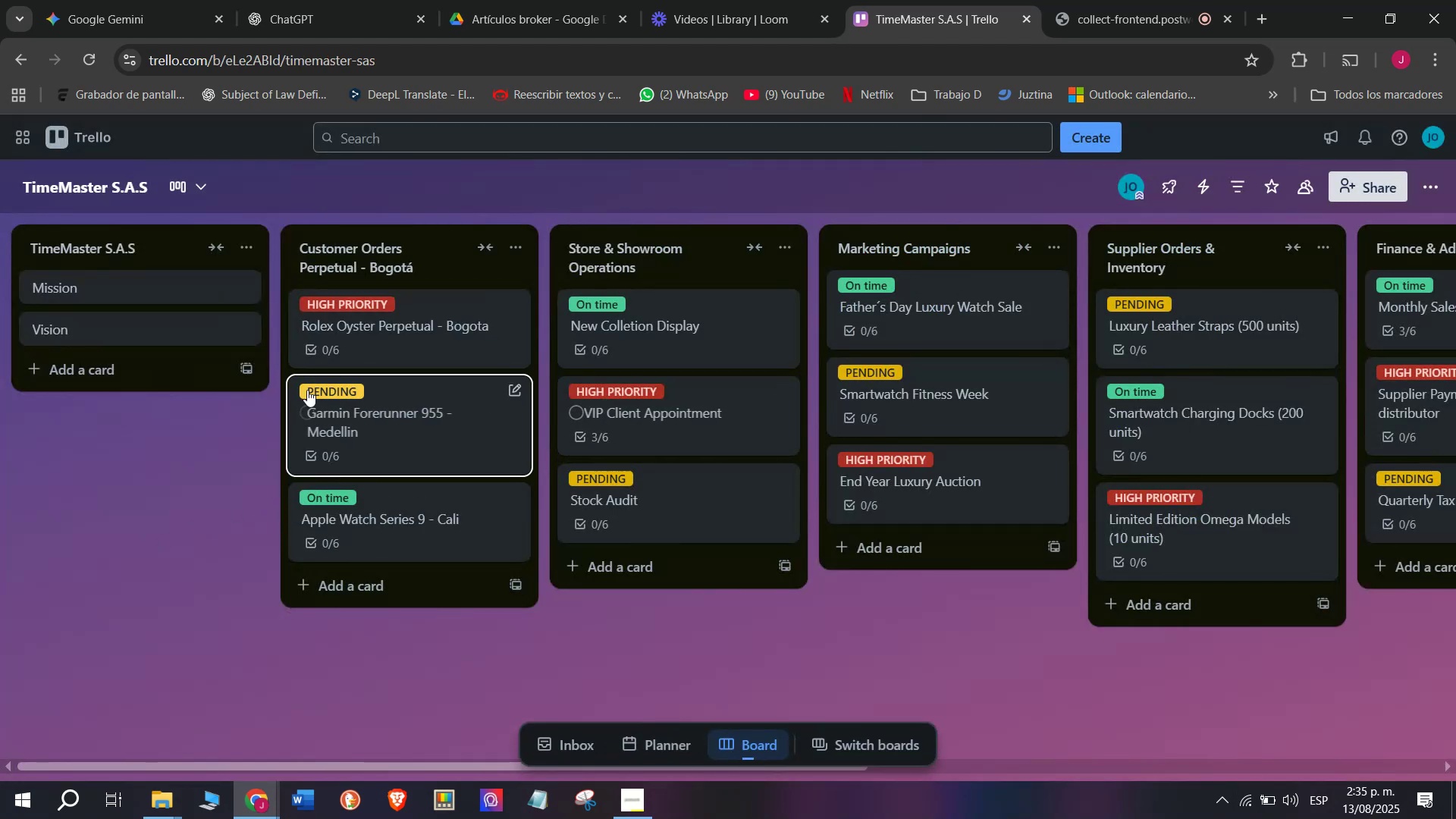 
double_click([247, 470])
 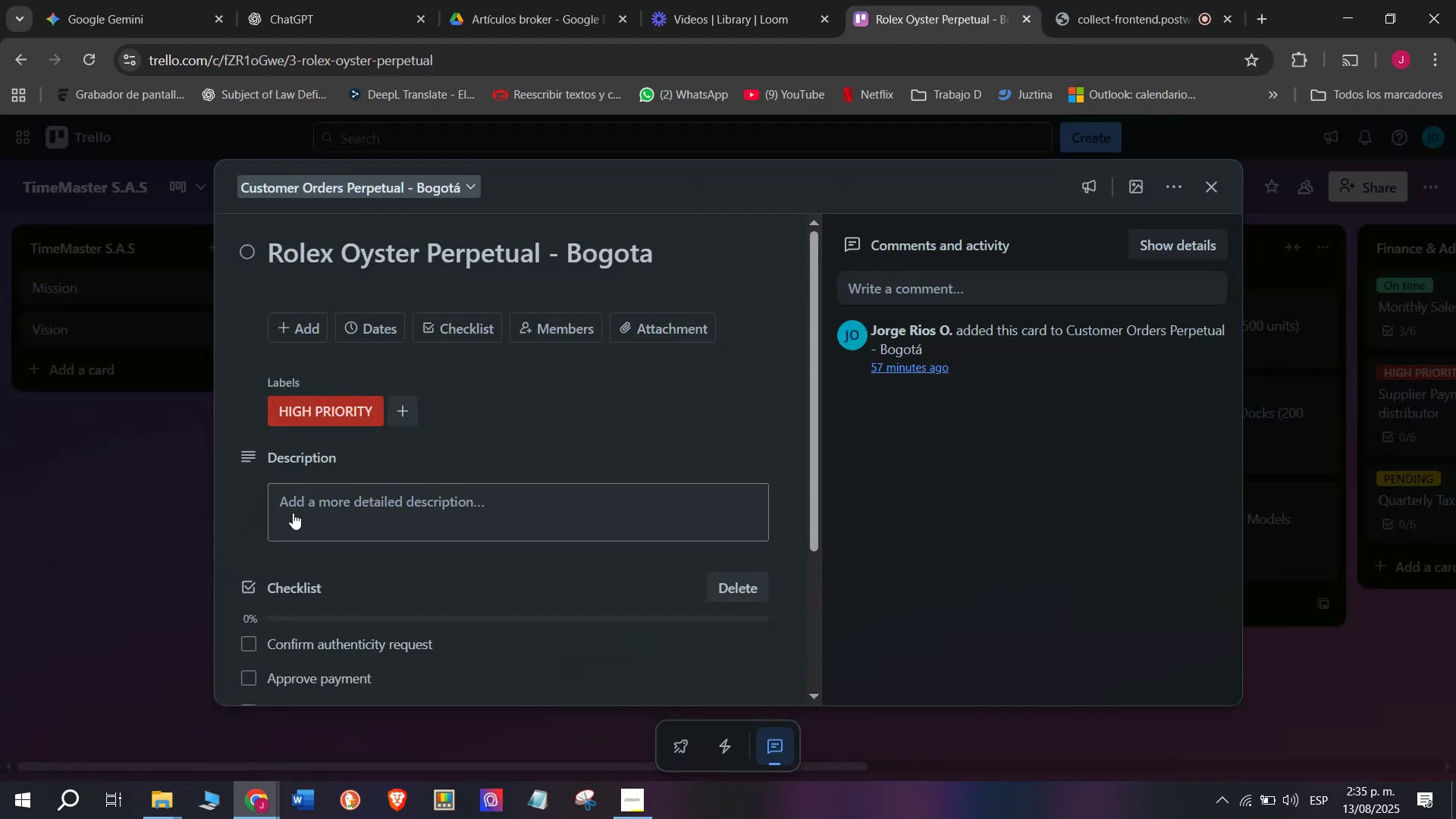 
triple_click([148, 537])
 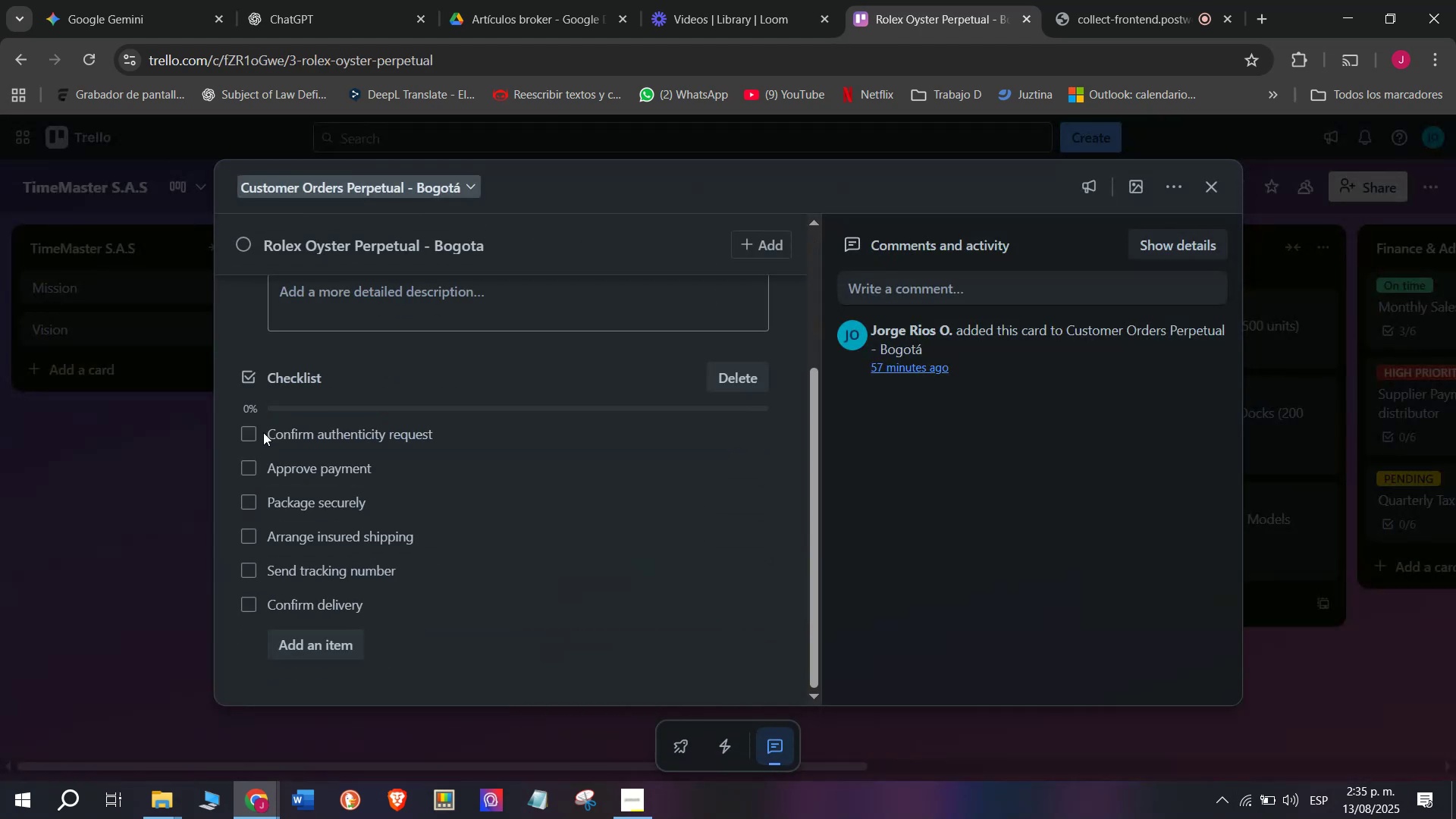 
left_click([375, 334])
 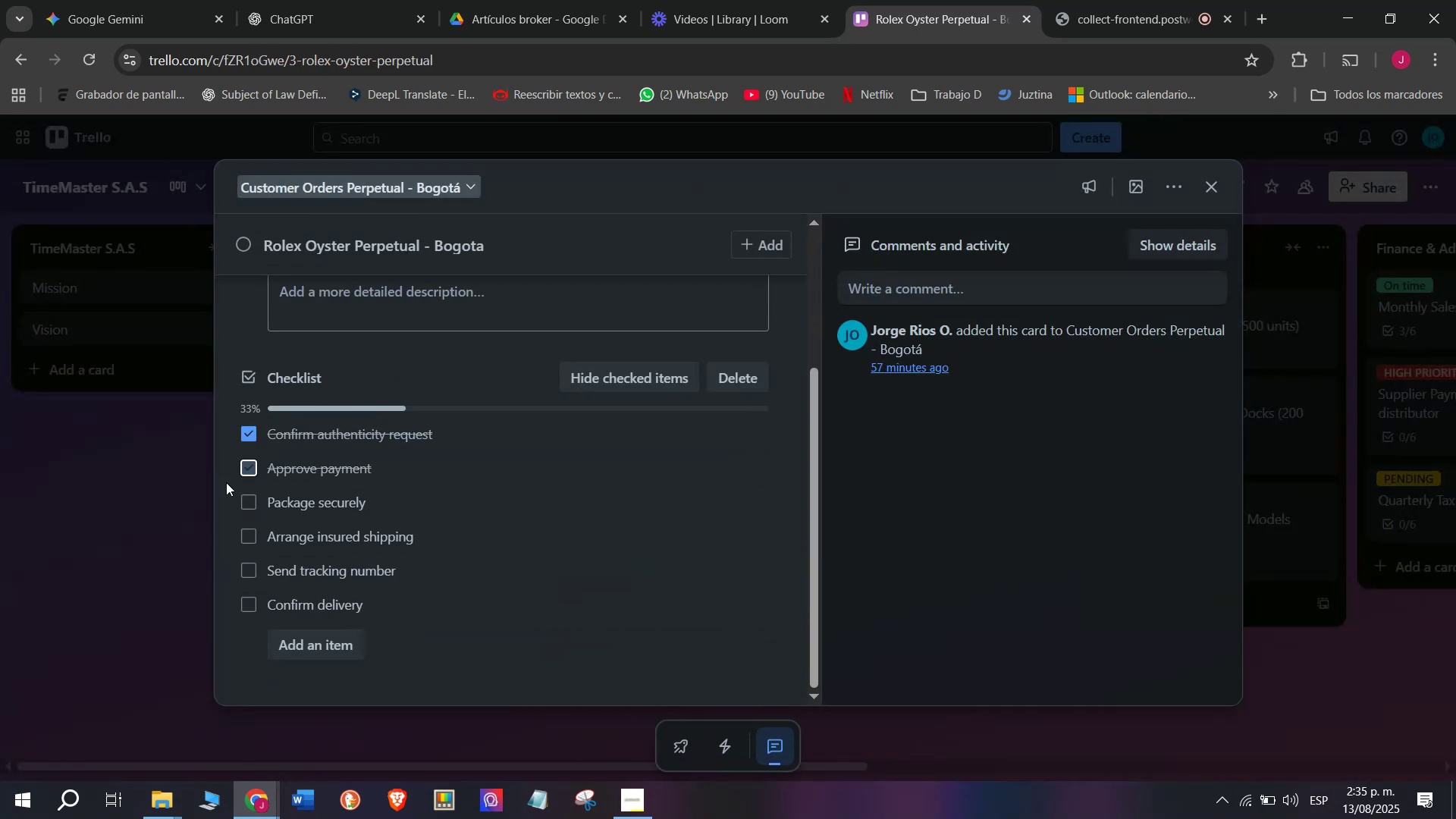 
scroll: coordinate [262, 620], scroll_direction: down, amount: 5.0
 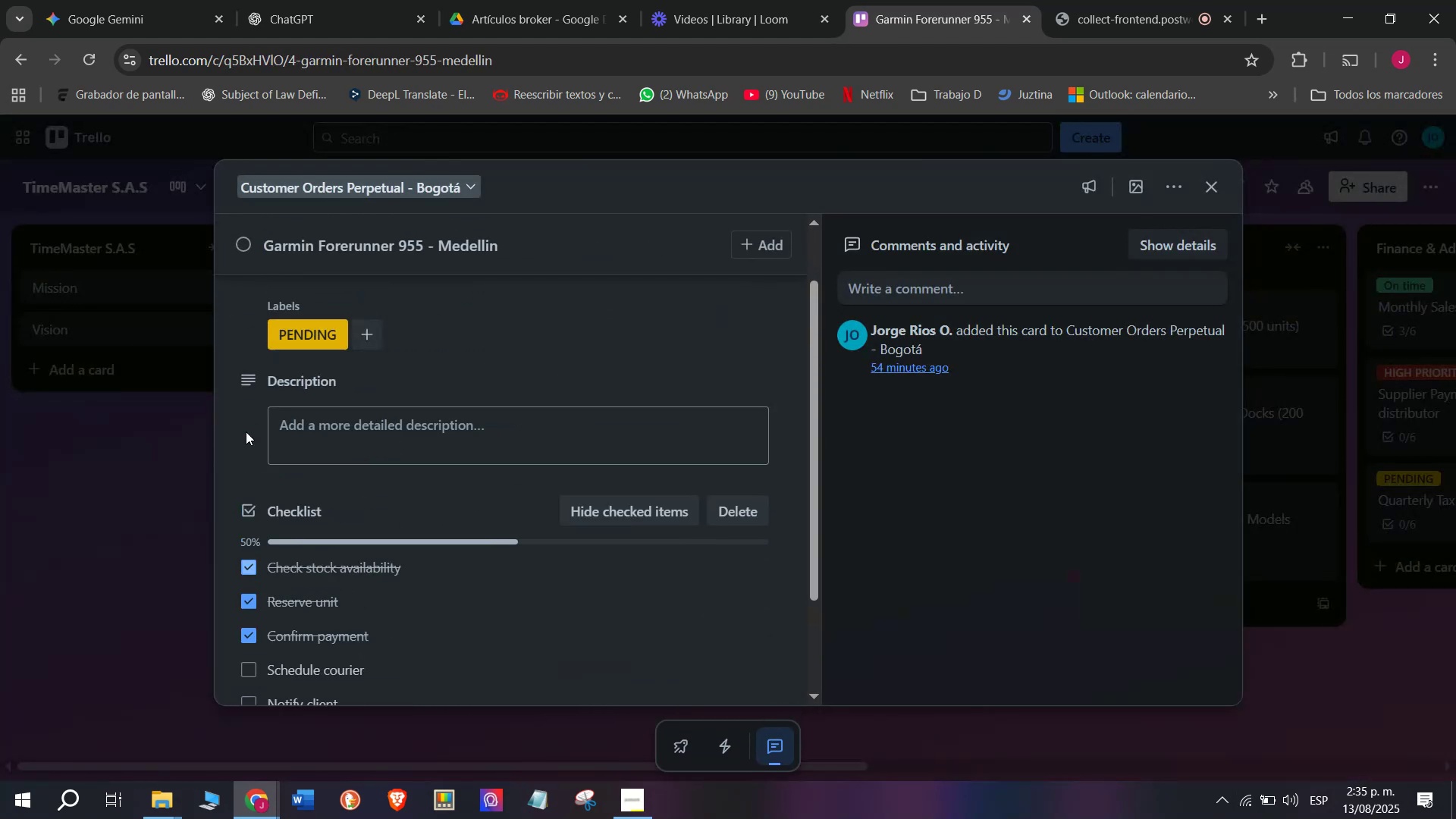 
double_click([248, 472])
 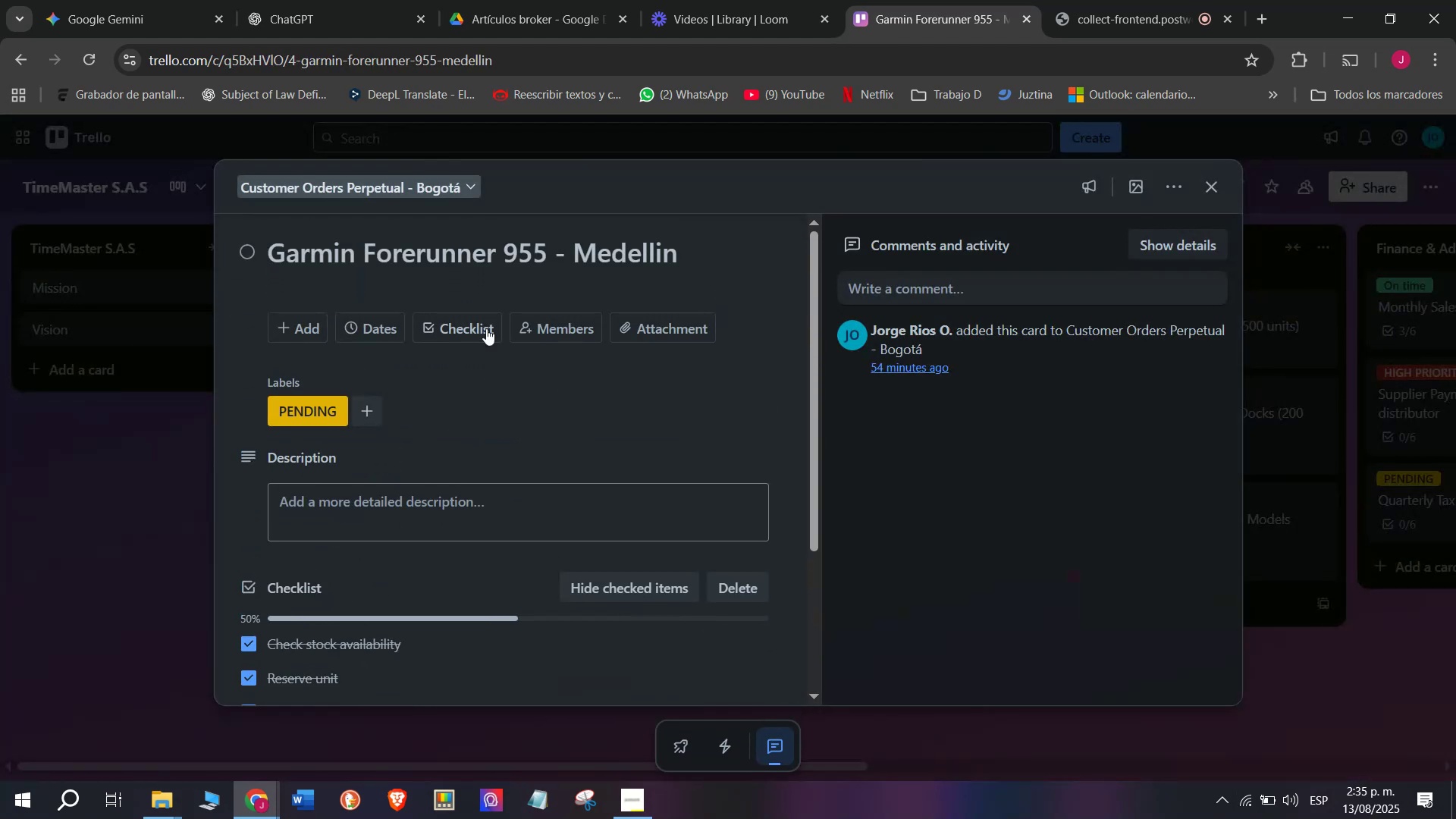 
left_click([234, 429])
 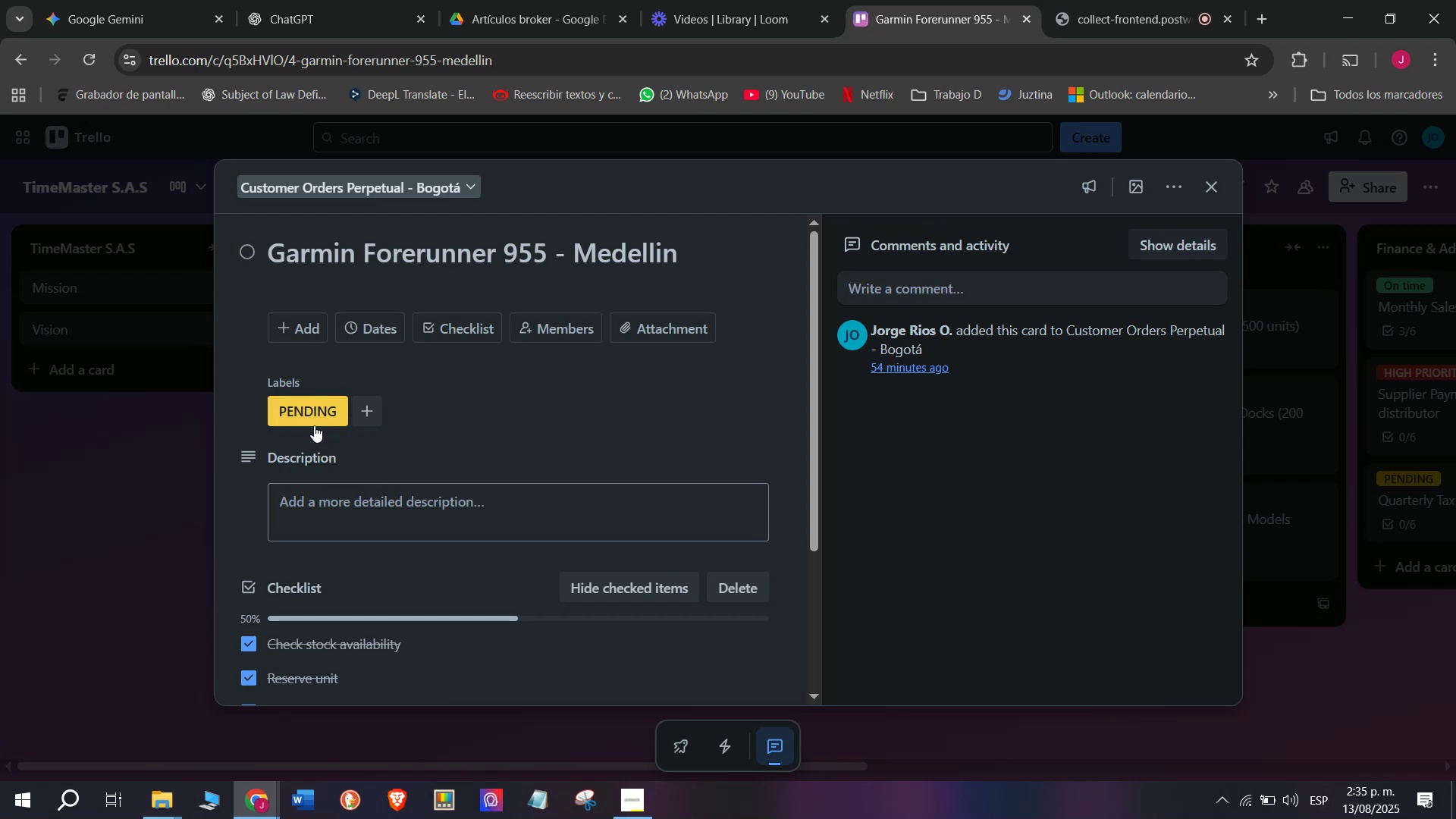 
scroll: coordinate [246, 431], scroll_direction: up, amount: 3.0
 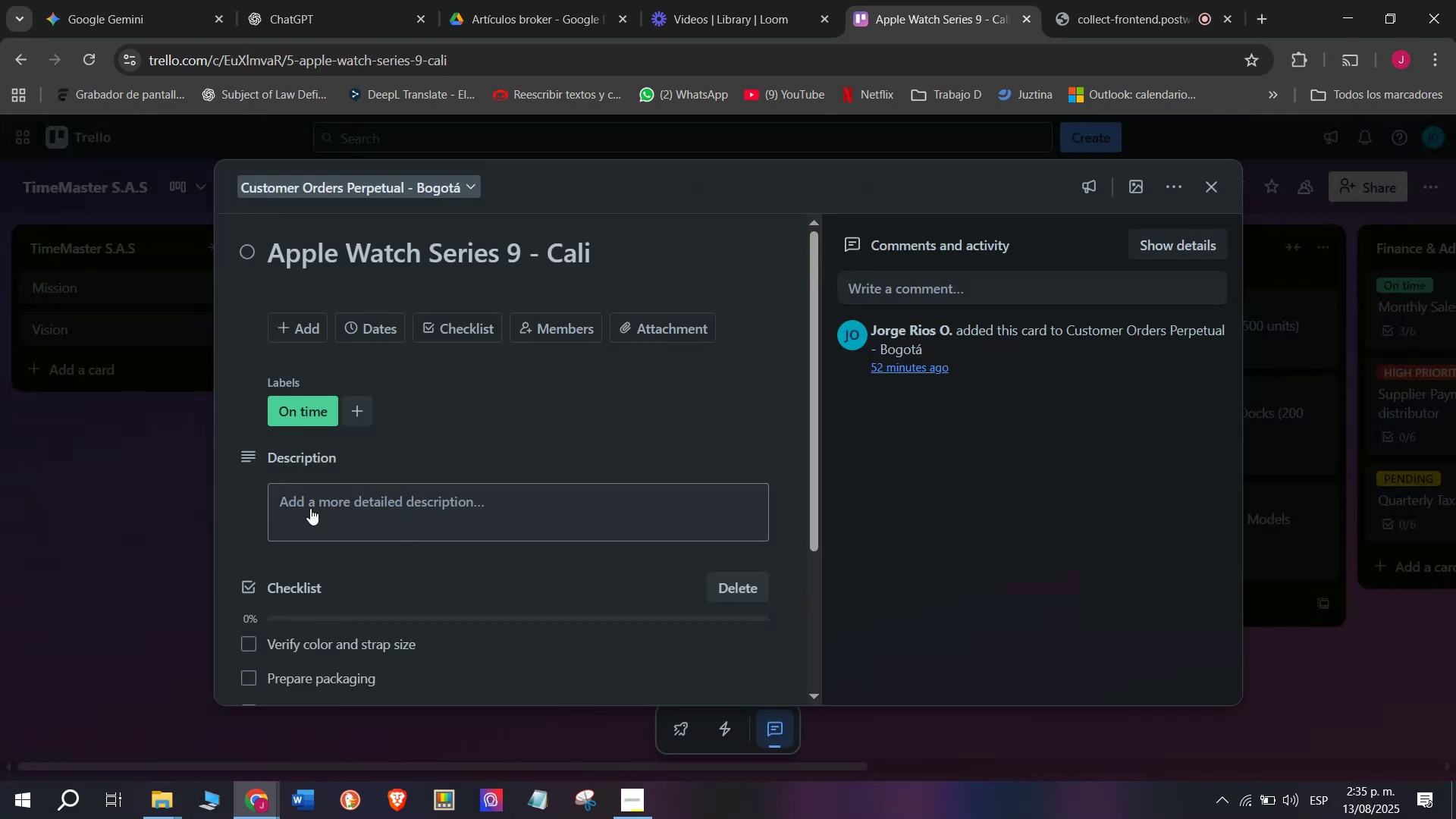 
left_click([164, 468])
 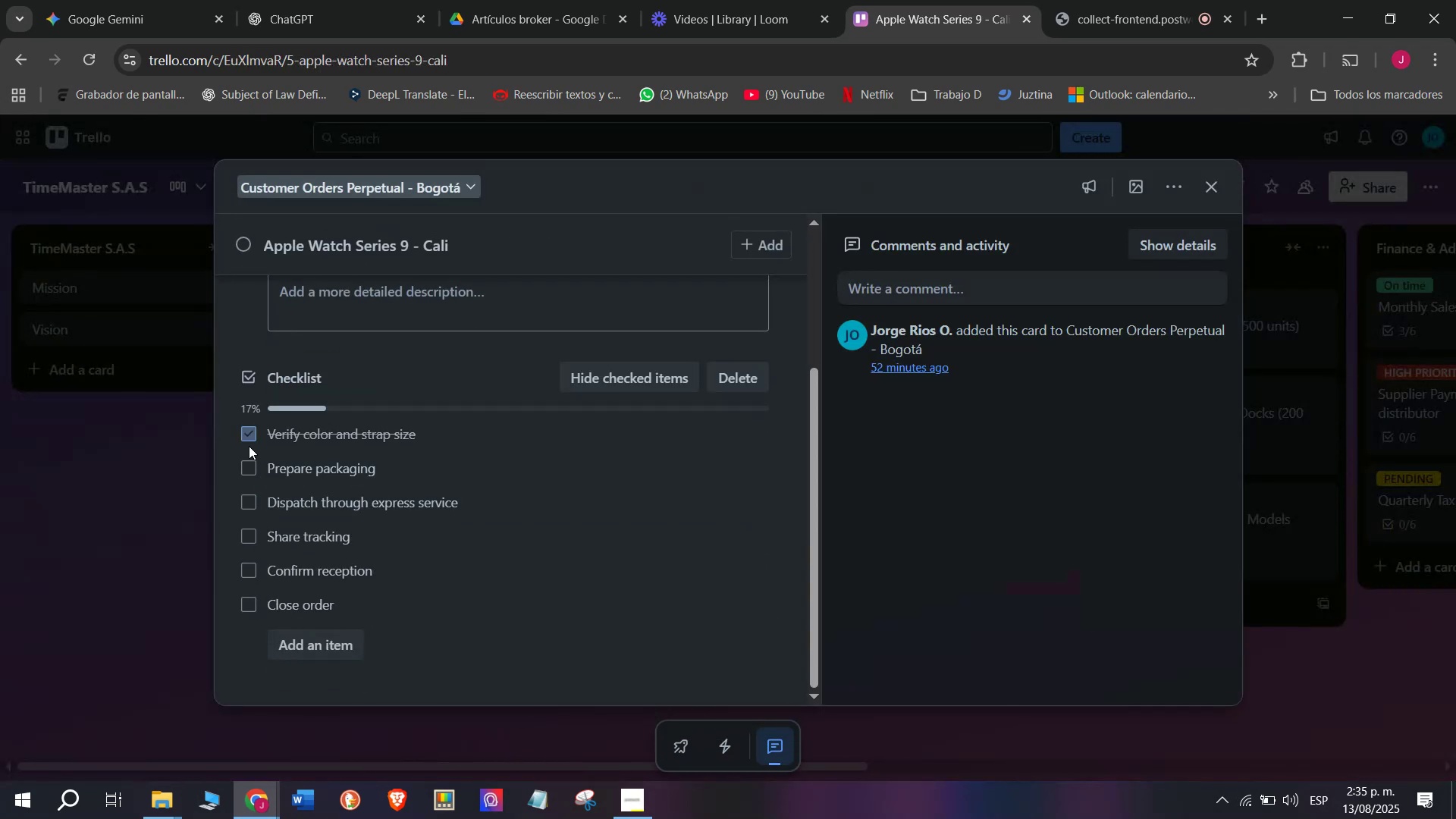 
scroll: coordinate [267, 508], scroll_direction: down, amount: 1.0
 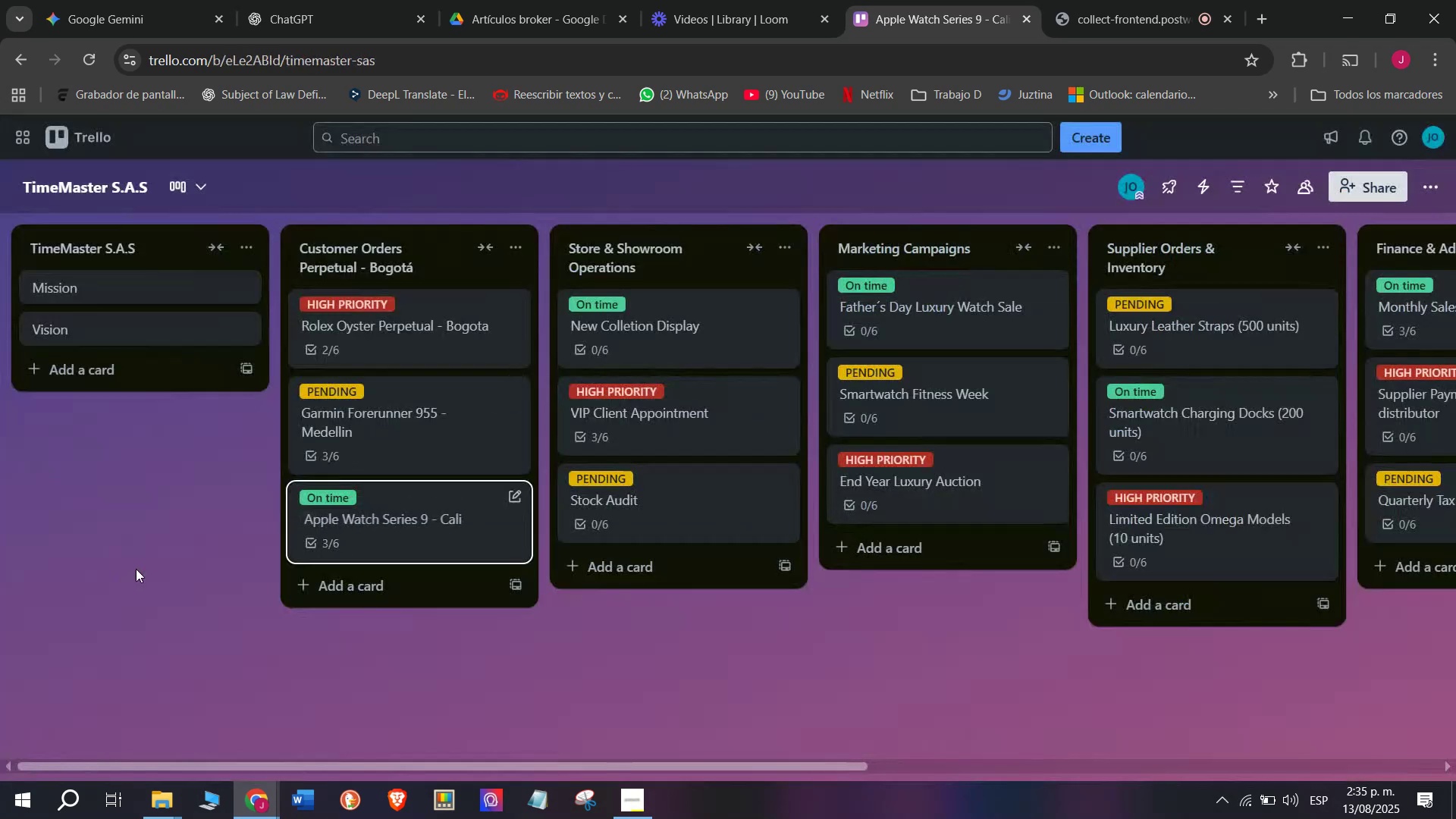 
double_click([246, 462])
 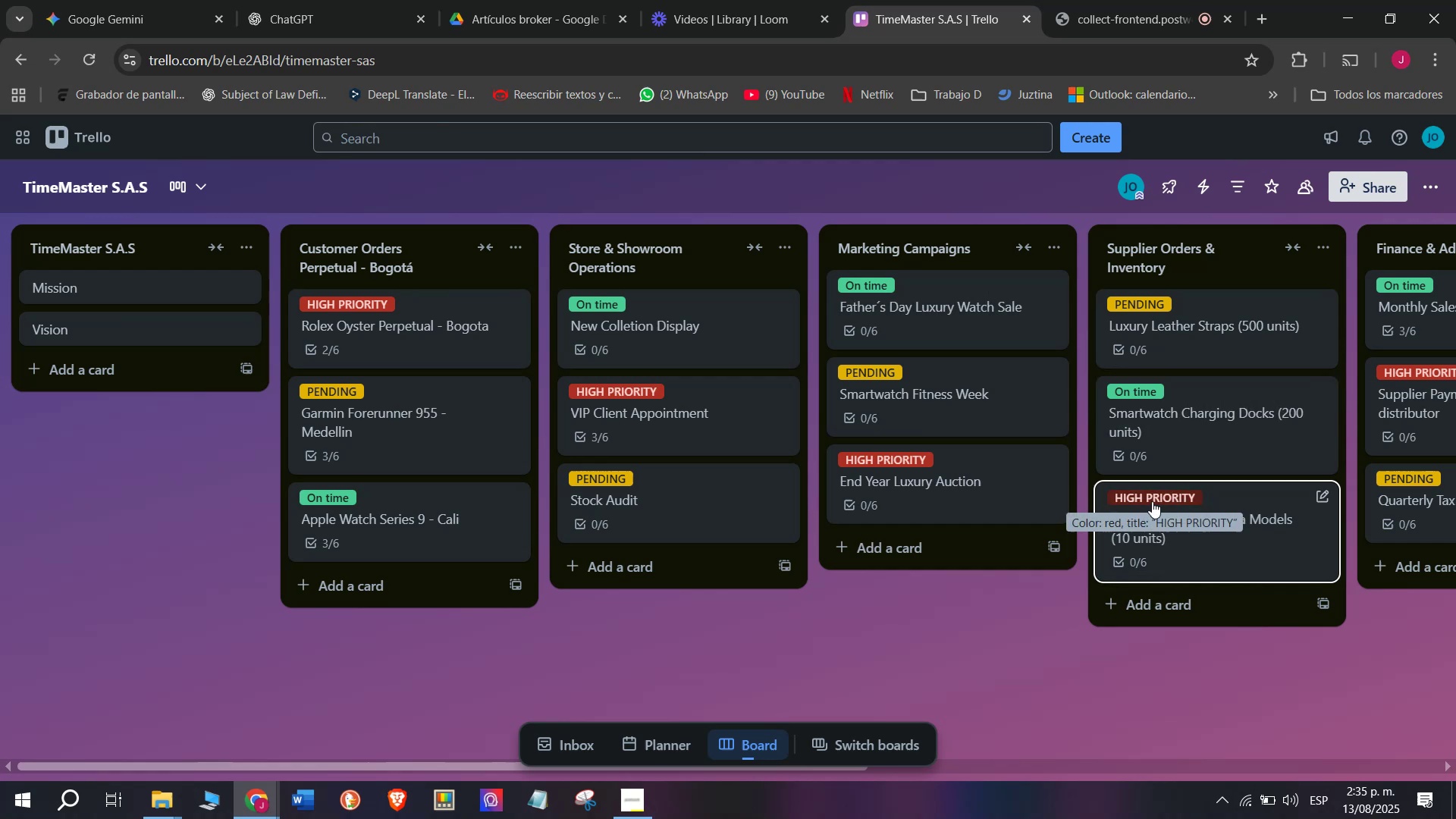 
wait(9.72)
 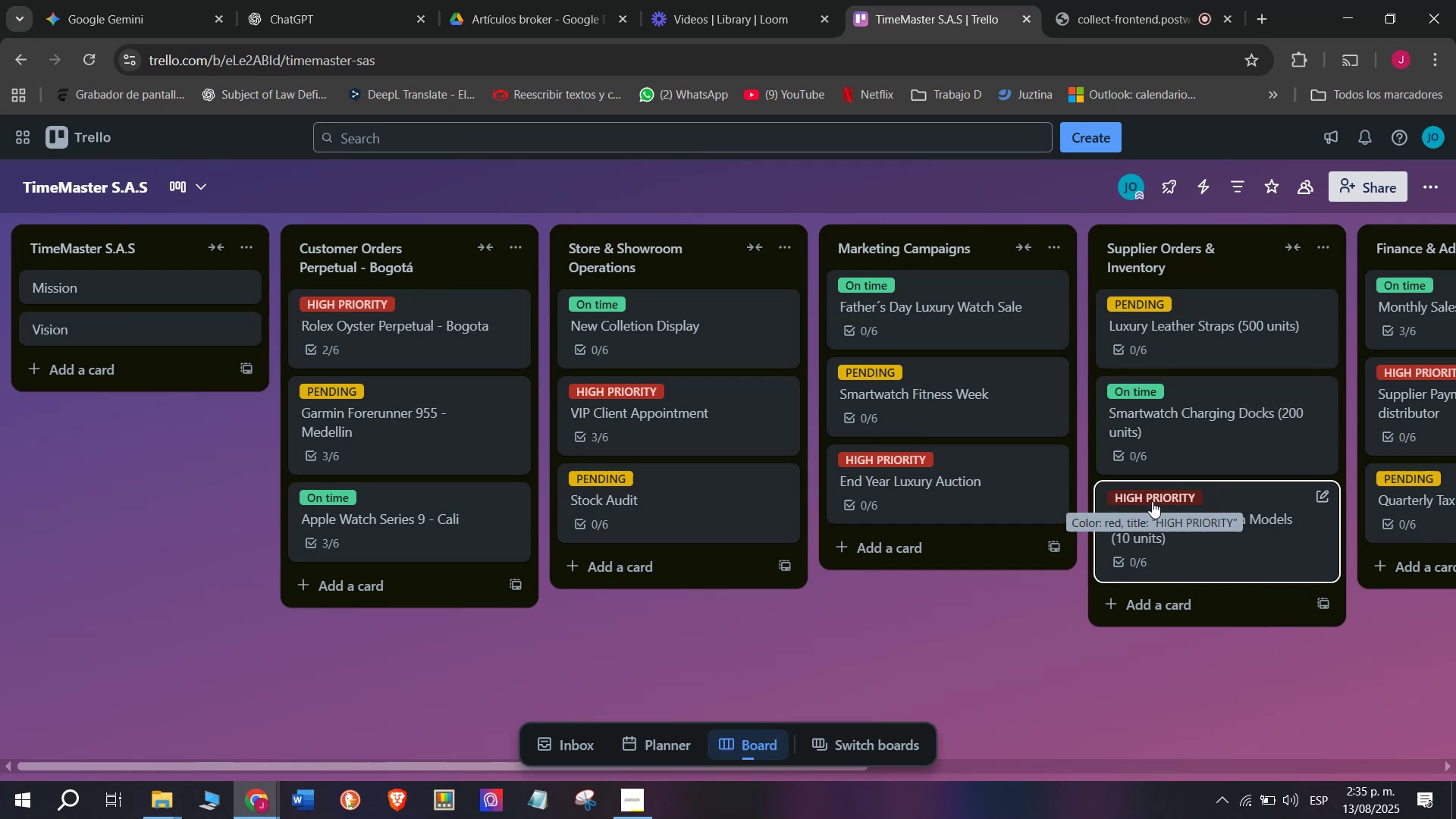 
scroll: coordinate [541, 494], scroll_direction: down, amount: 3.0
 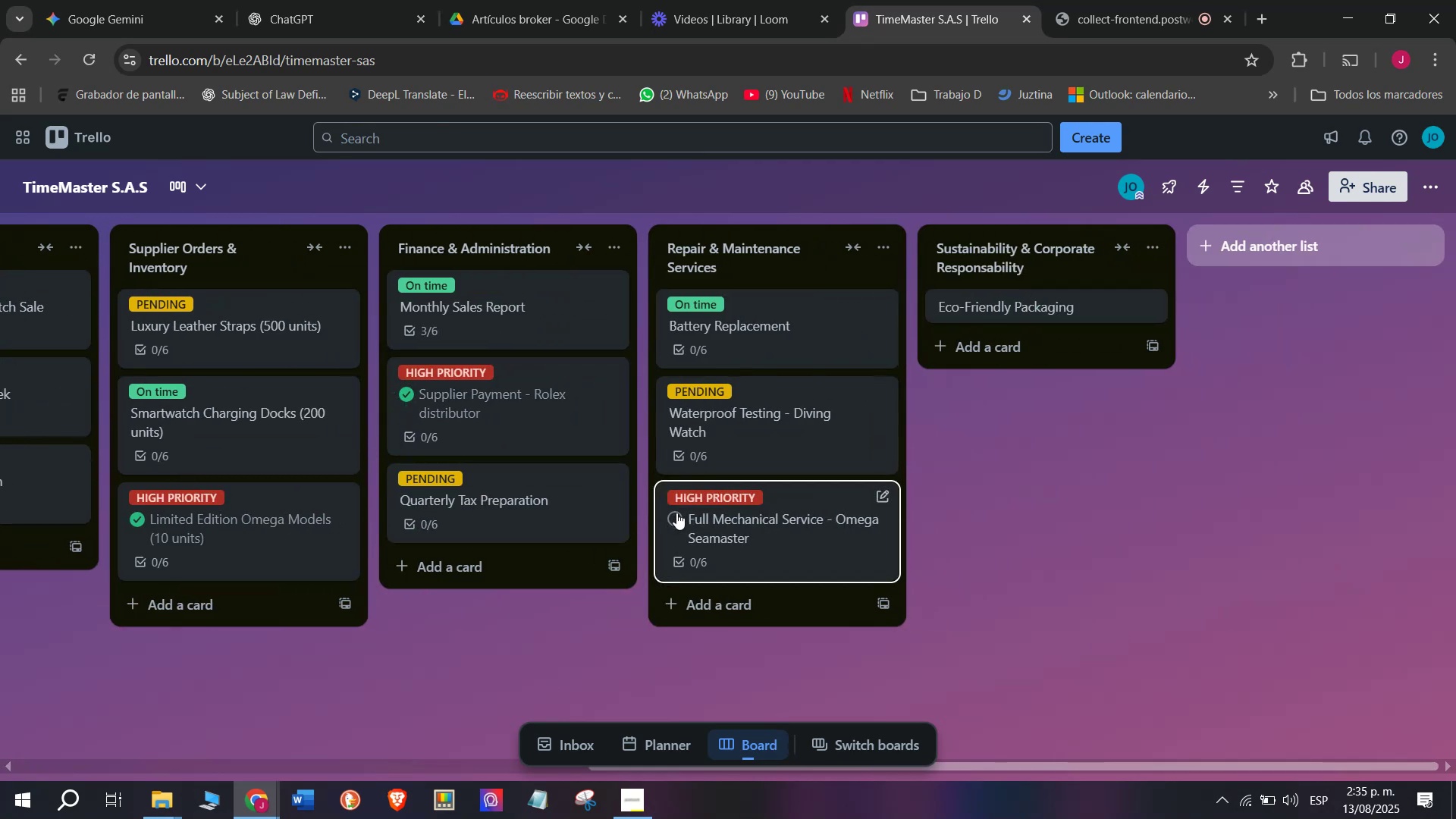 